 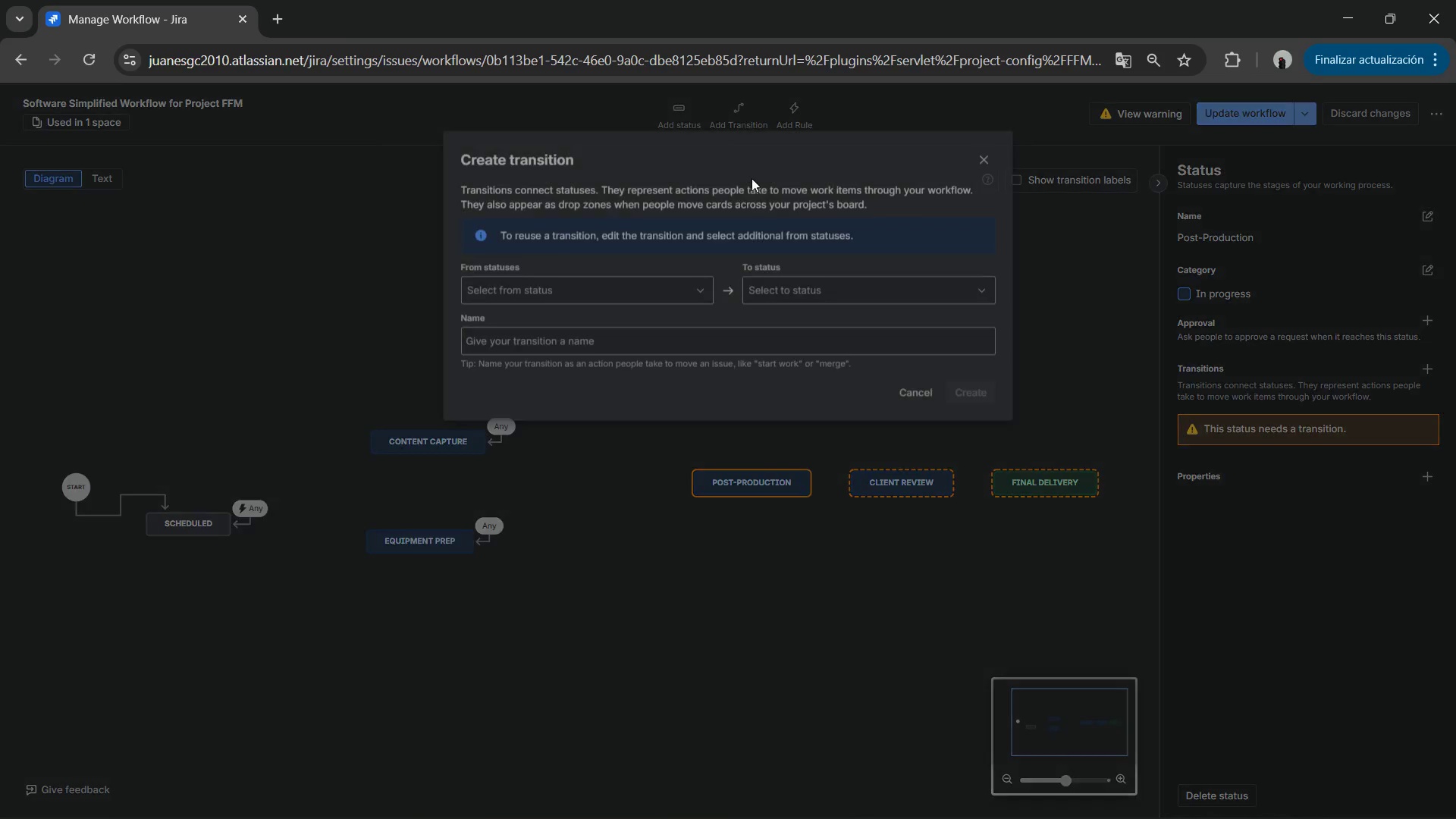 
left_click([667, 274])
 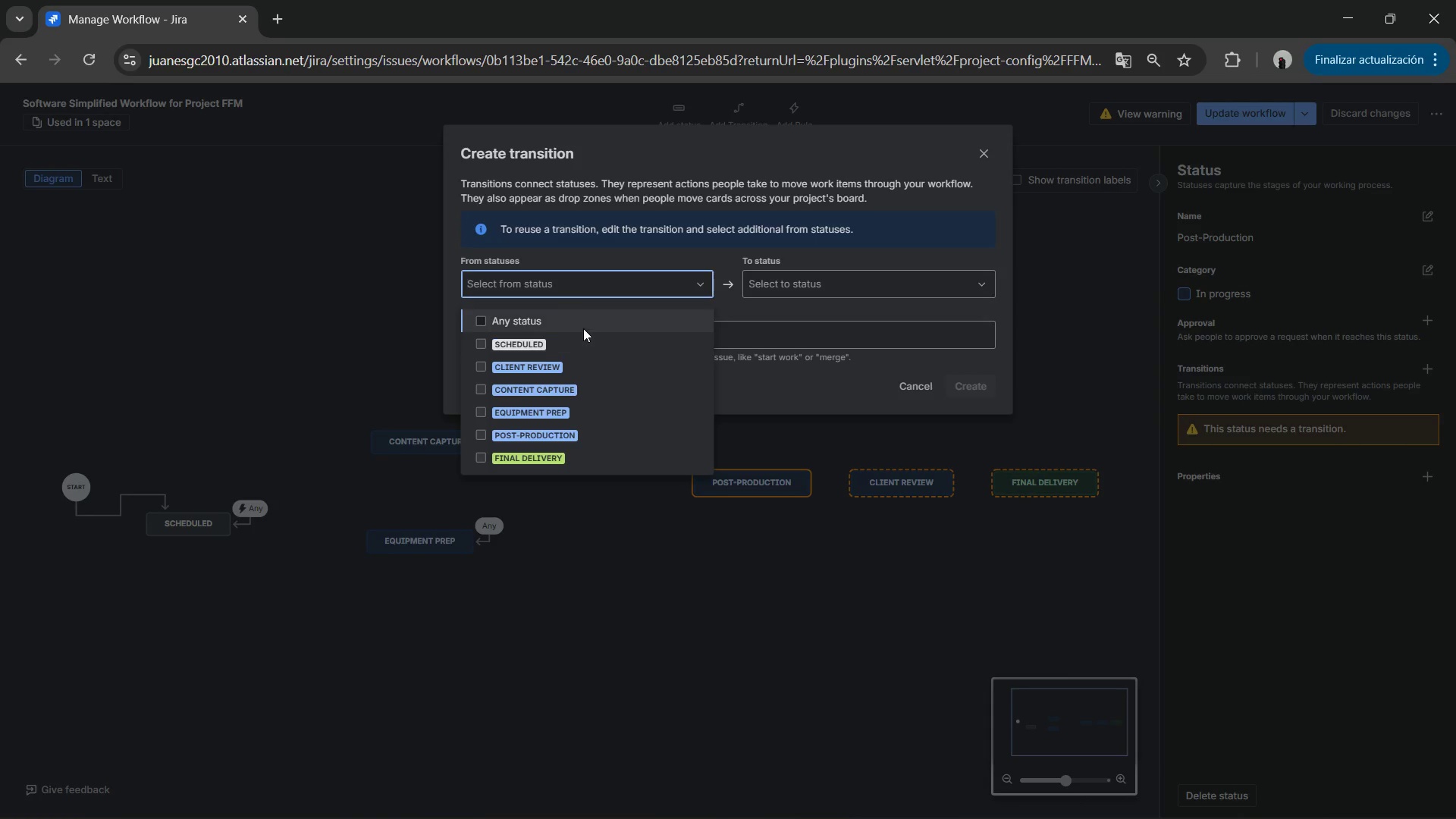 
left_click([583, 328])
 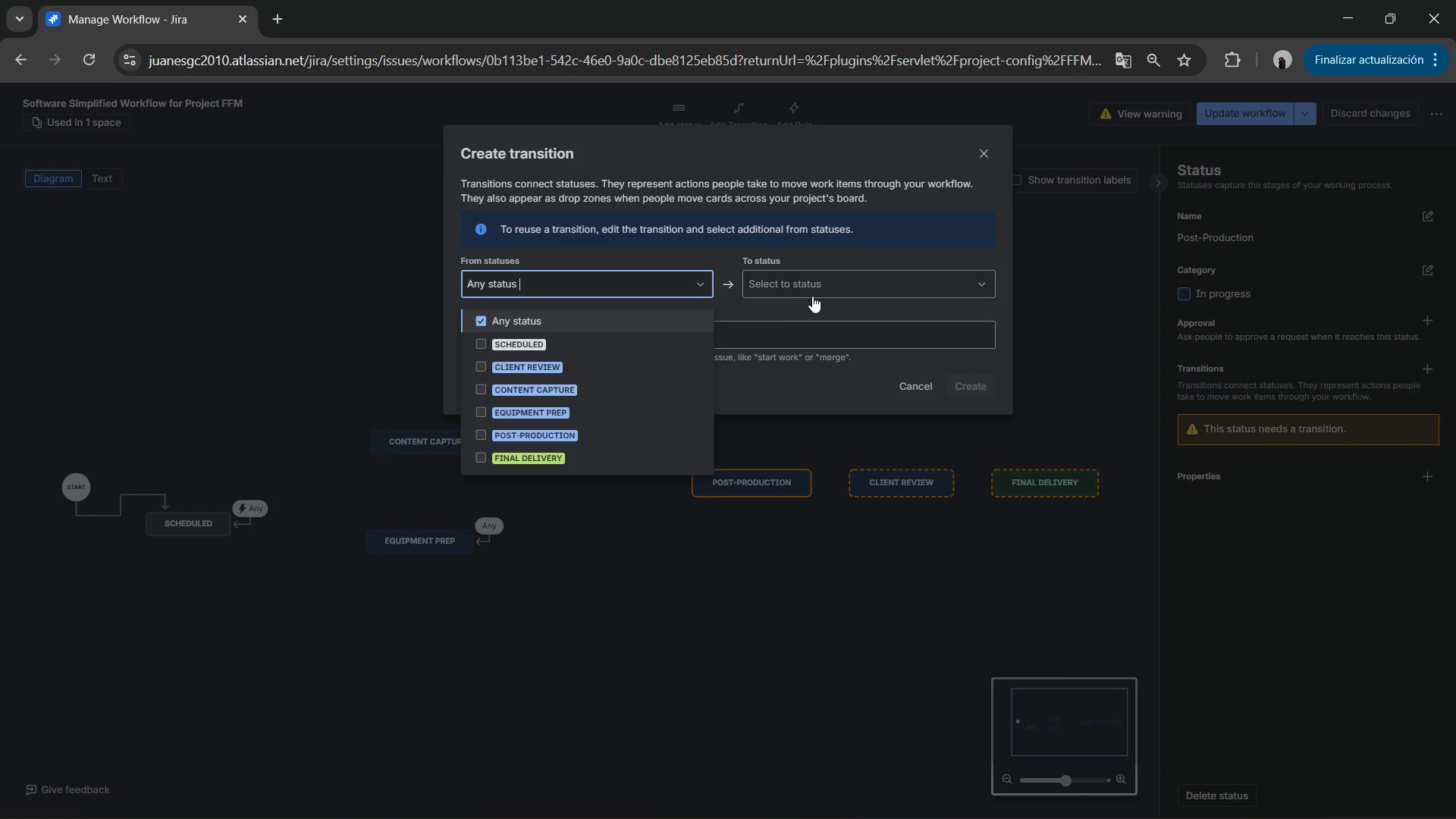 
left_click([812, 296])
 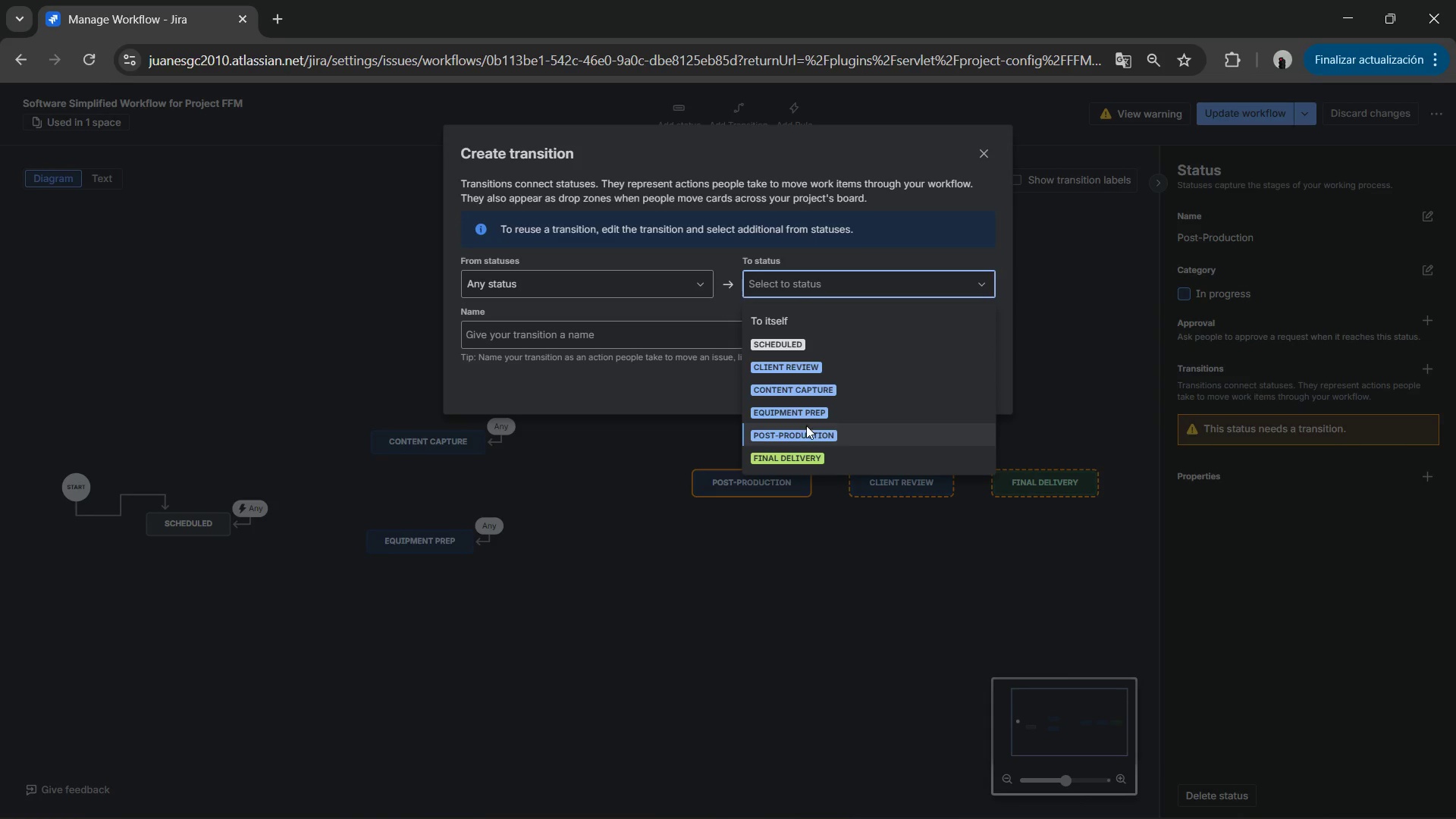 
left_click([803, 434])
 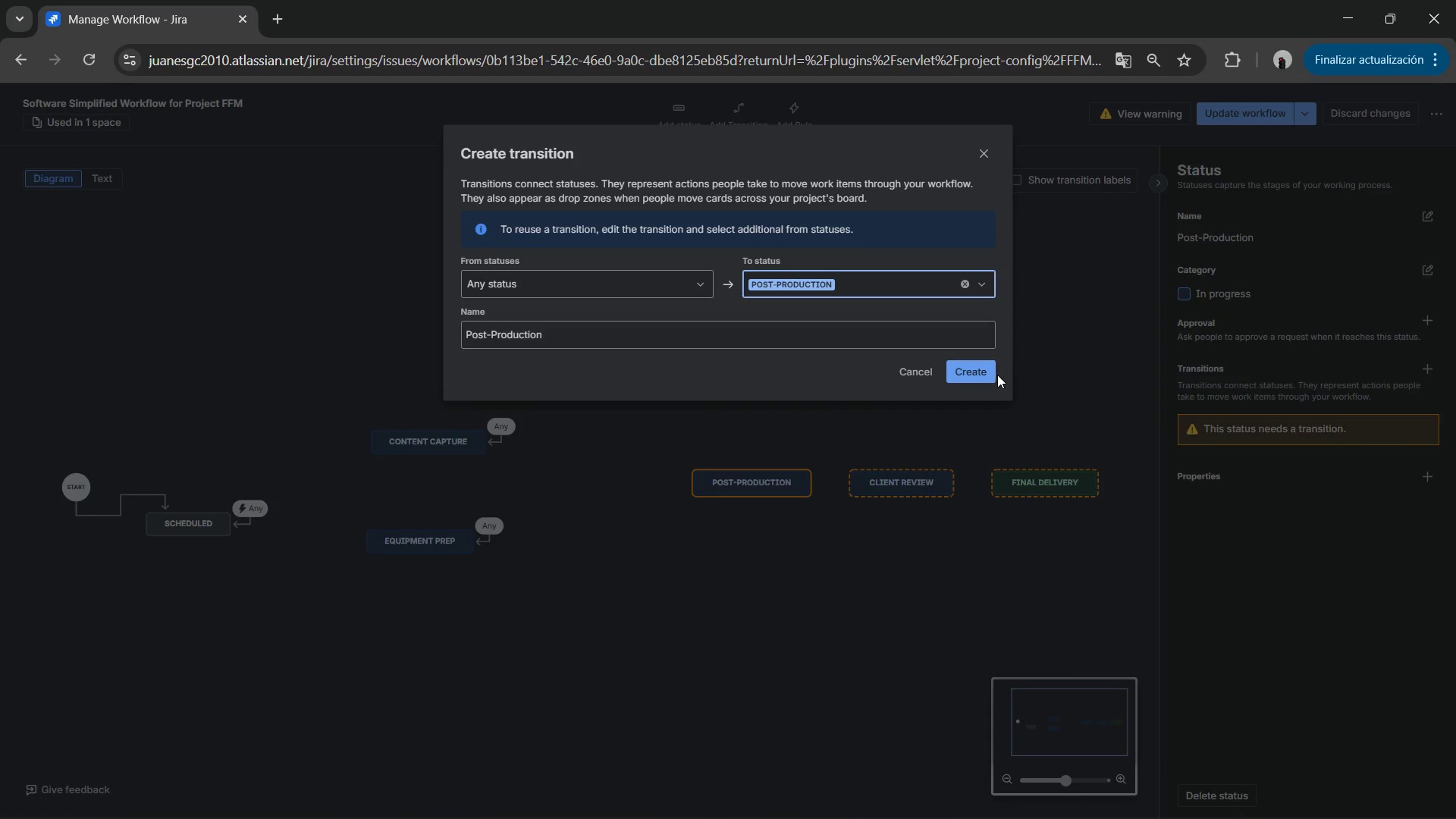 
left_click([984, 376])
 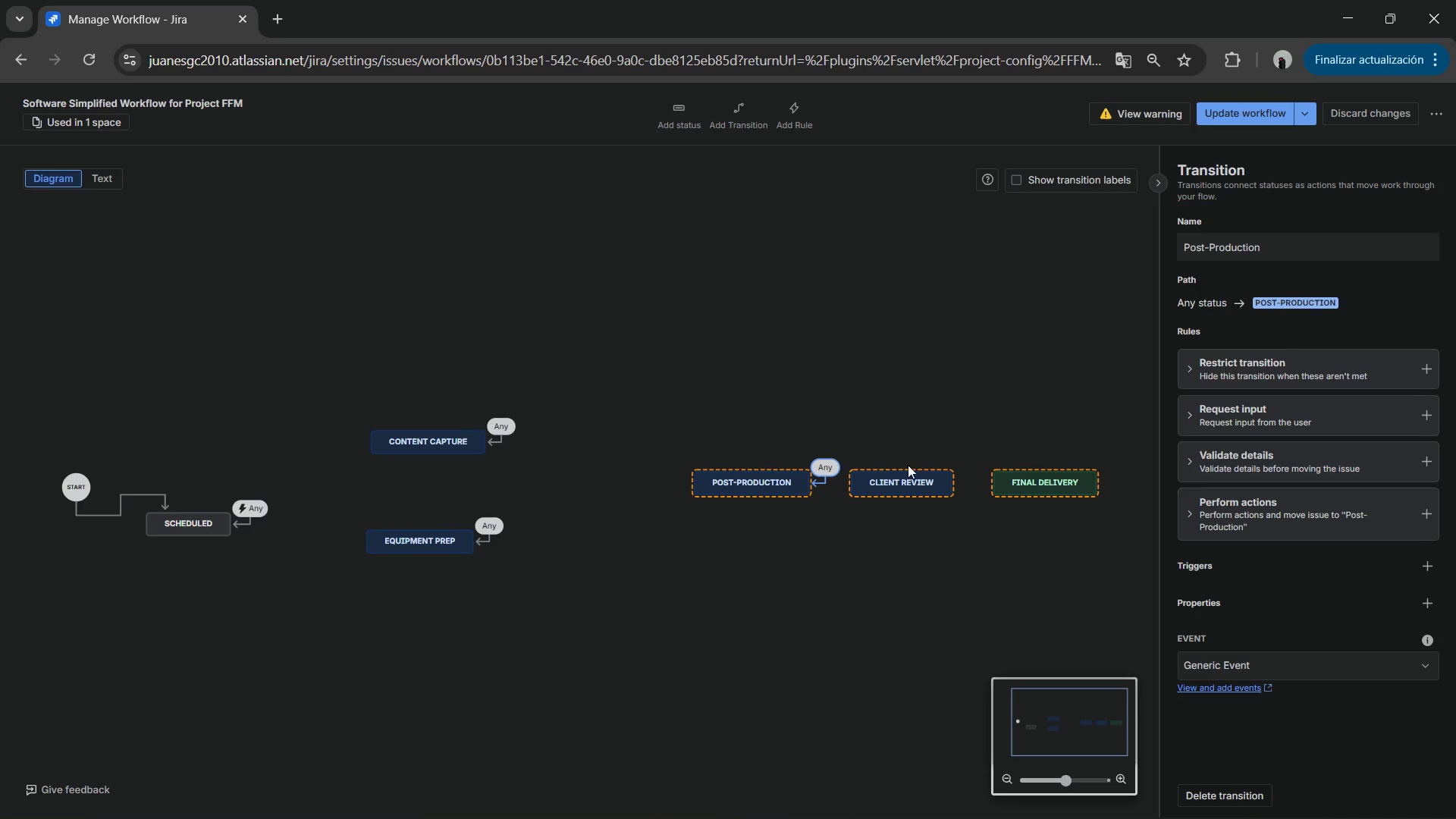 
left_click([912, 474])
 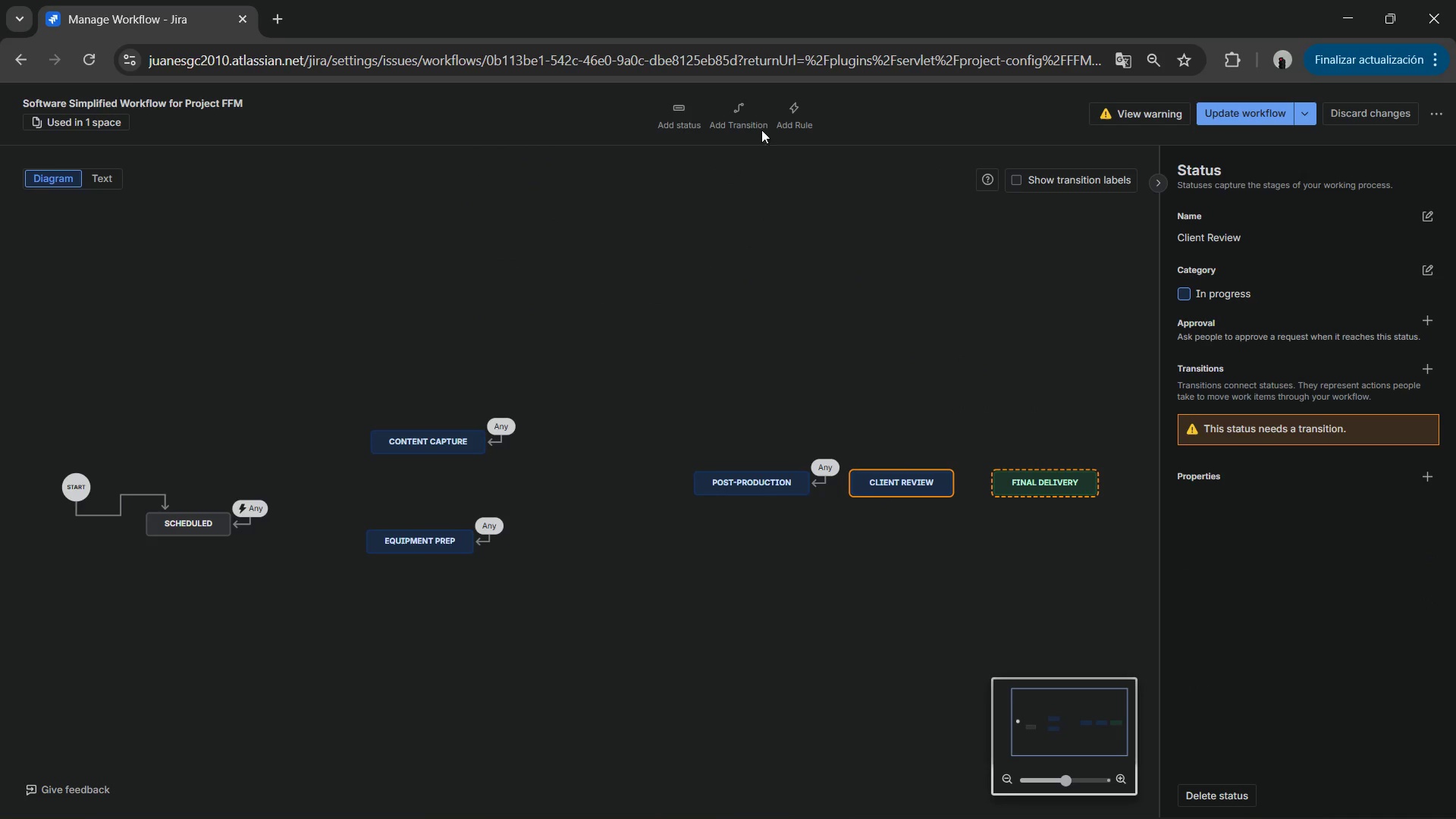 
left_click([758, 126])
 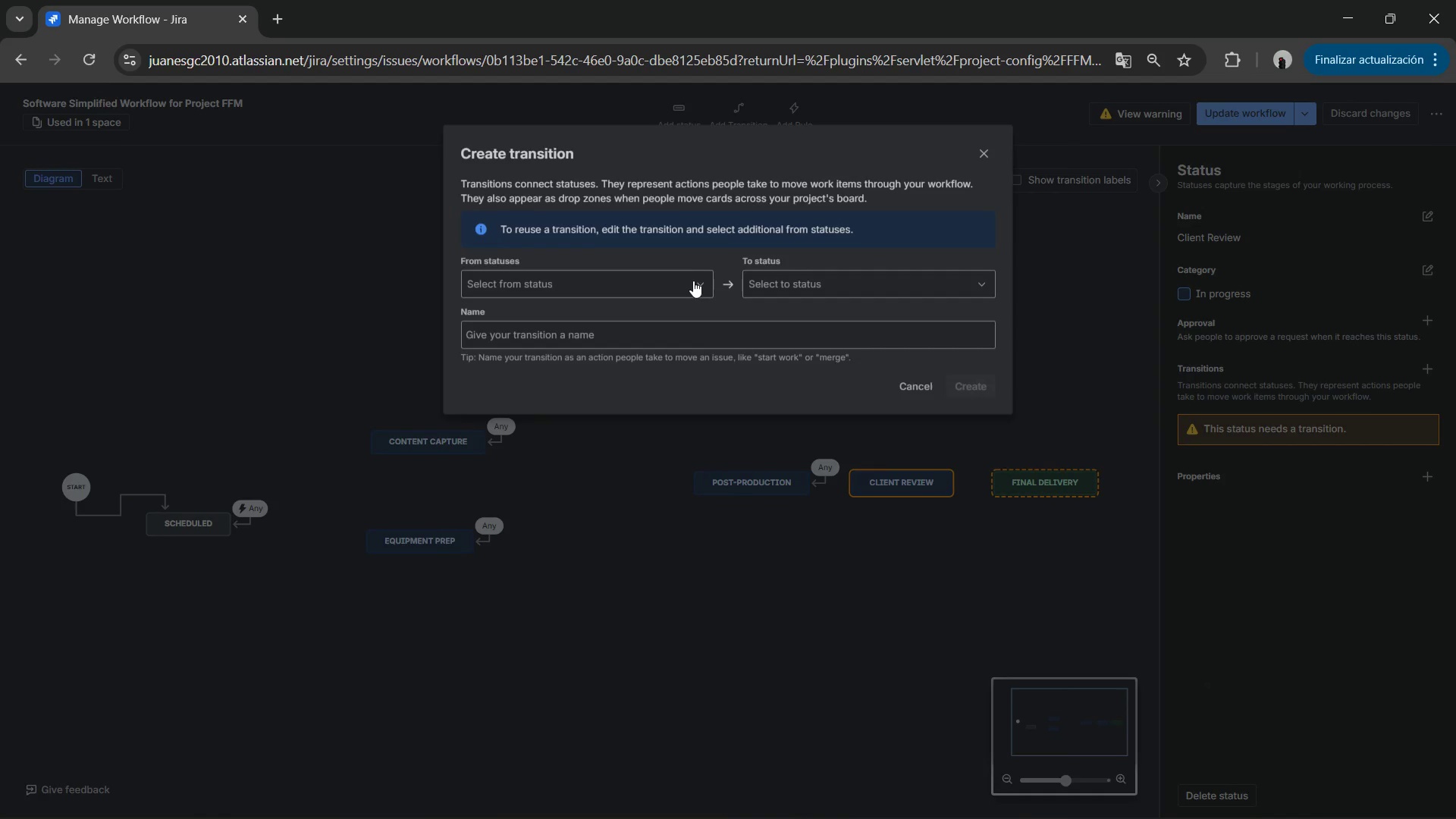 
left_click([692, 282])
 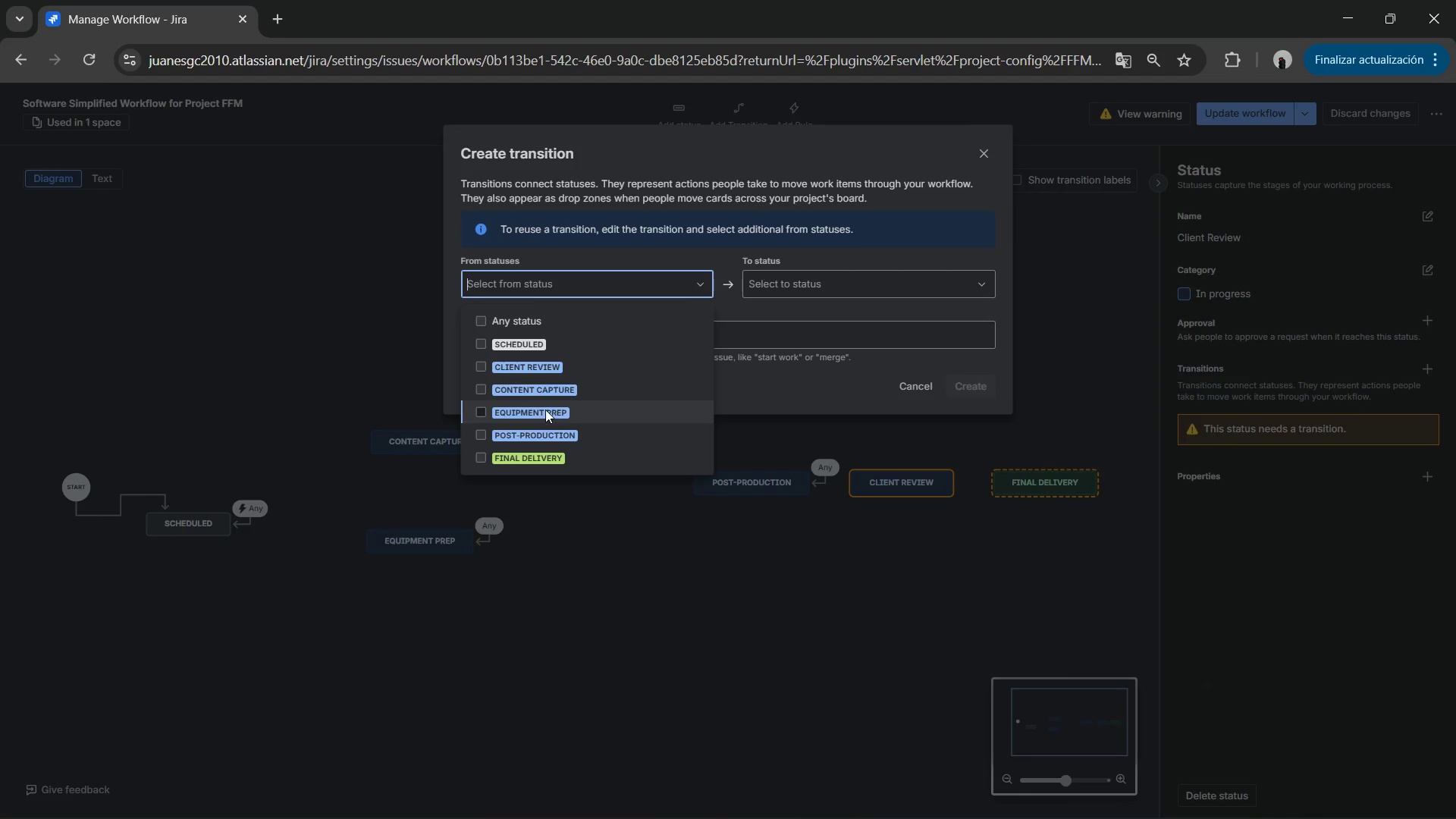 
left_click([554, 375])
 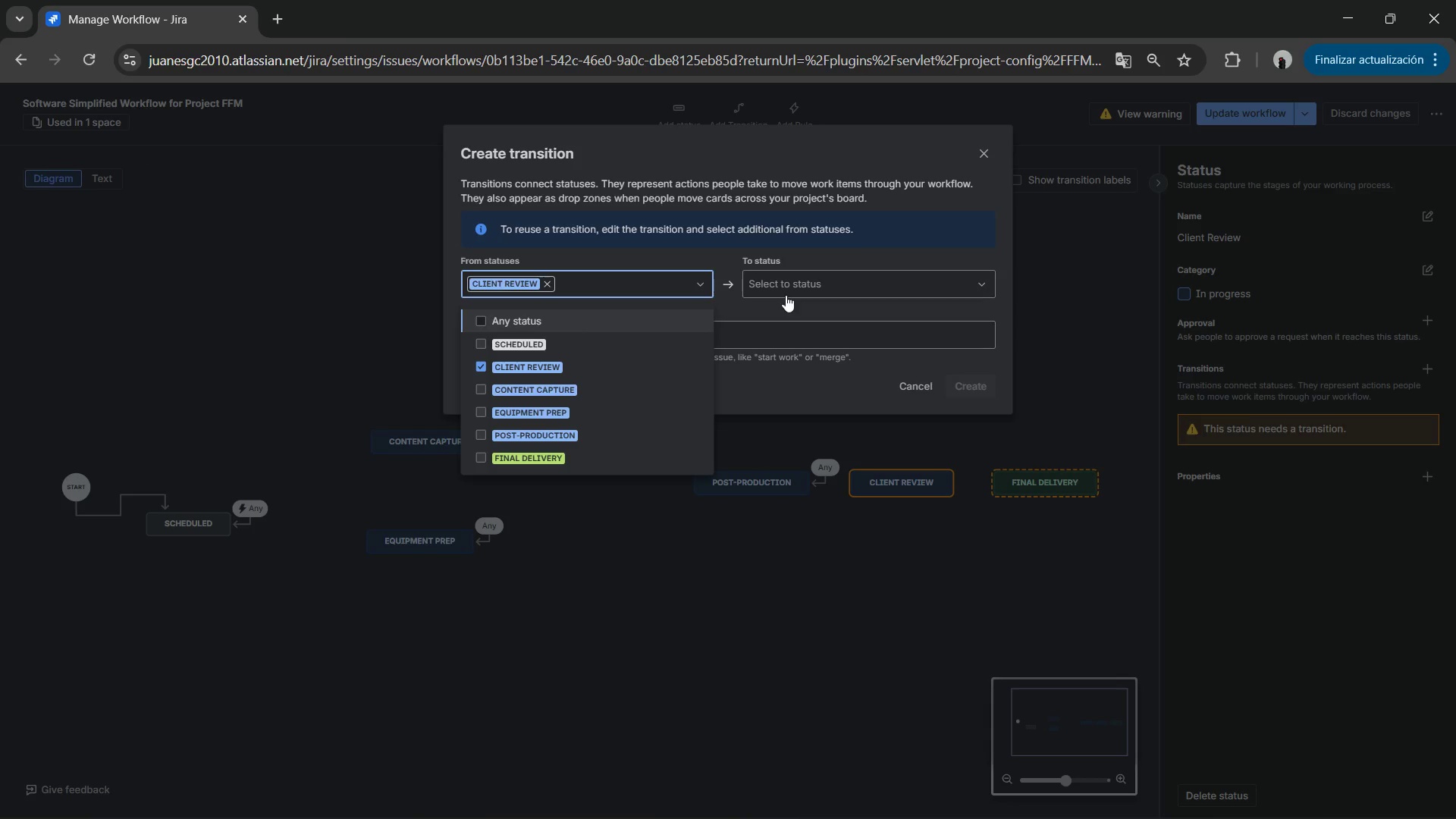 
left_click([801, 289])
 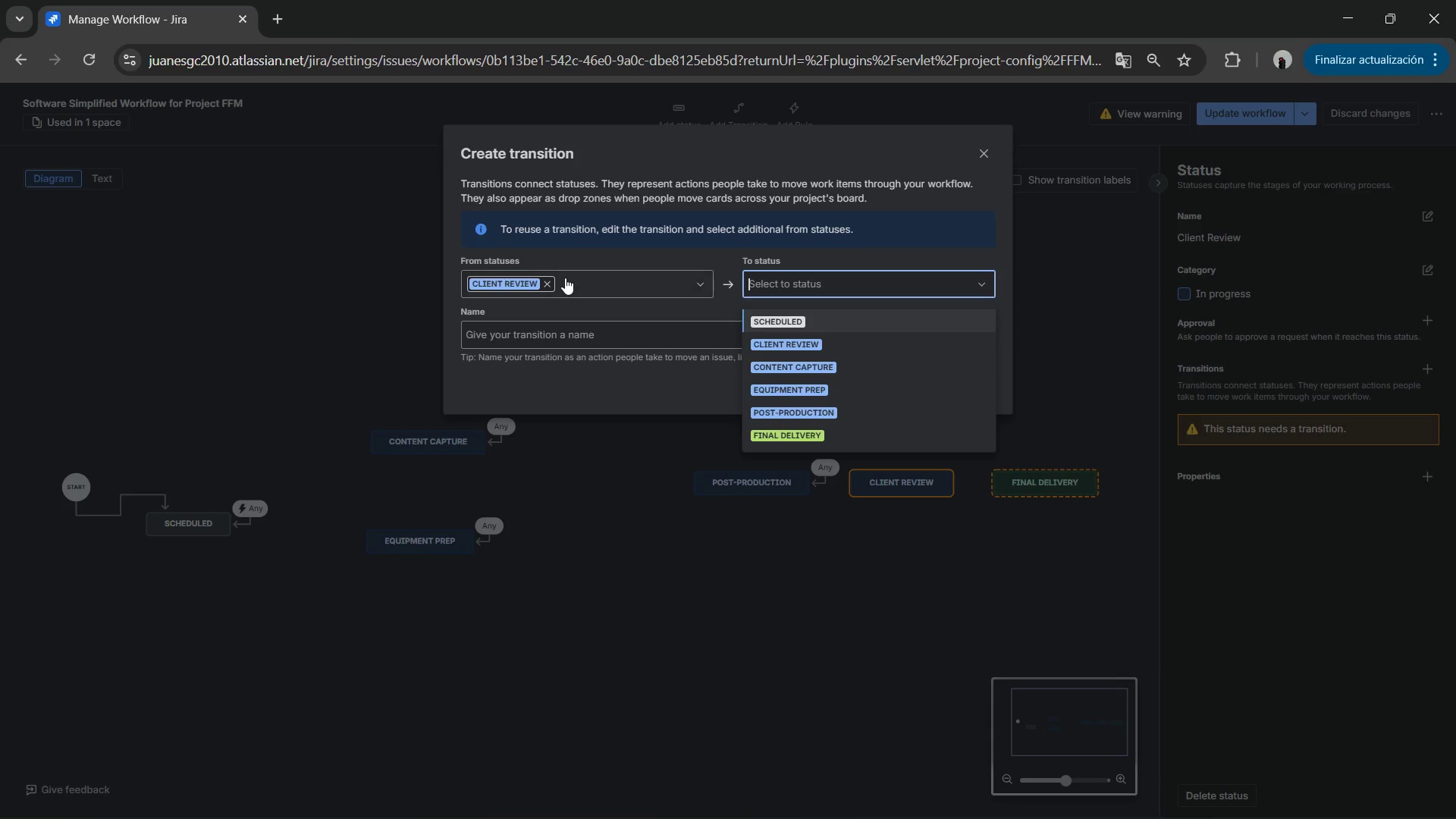 
left_click([541, 287])
 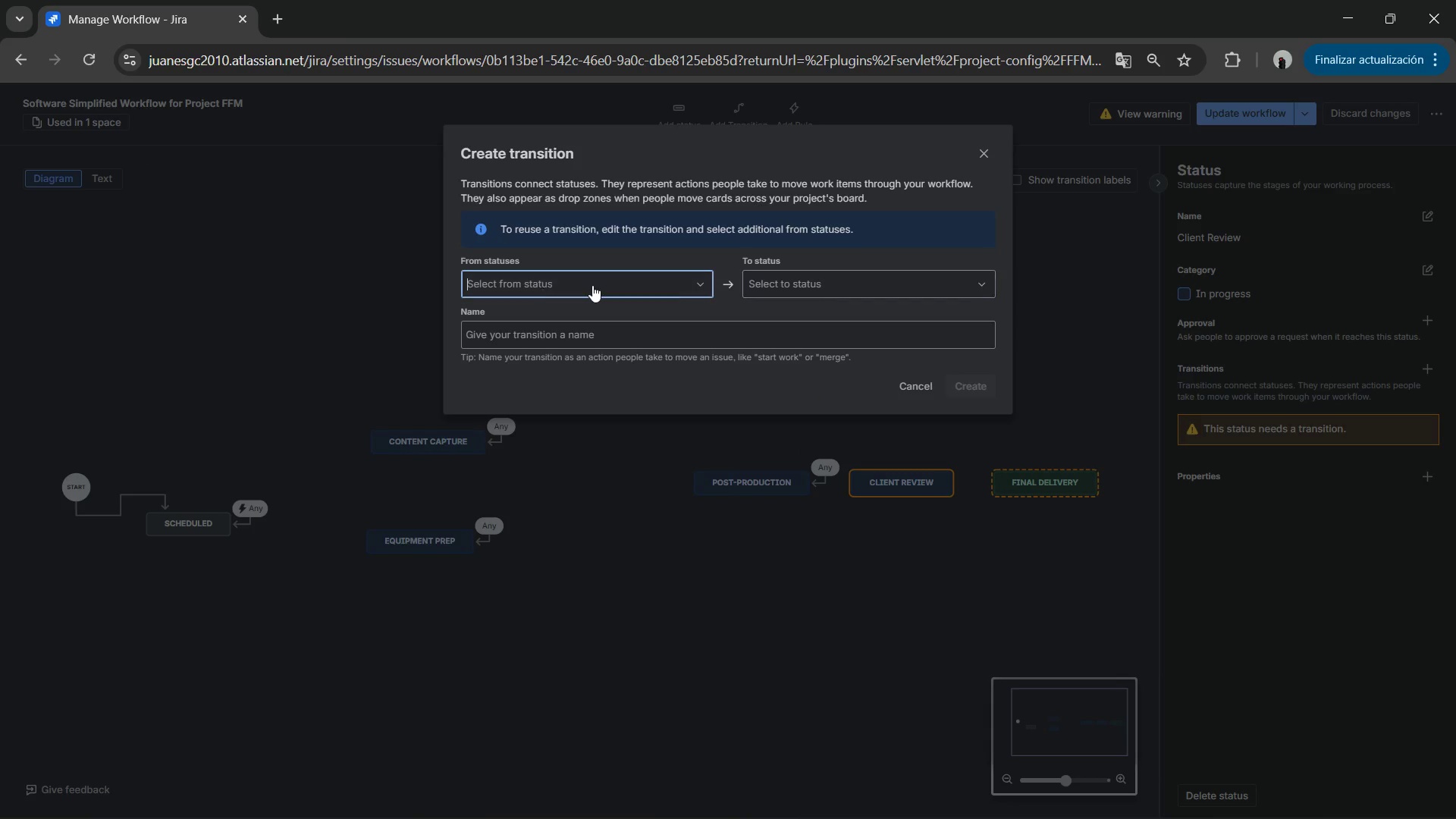 
left_click([592, 285])
 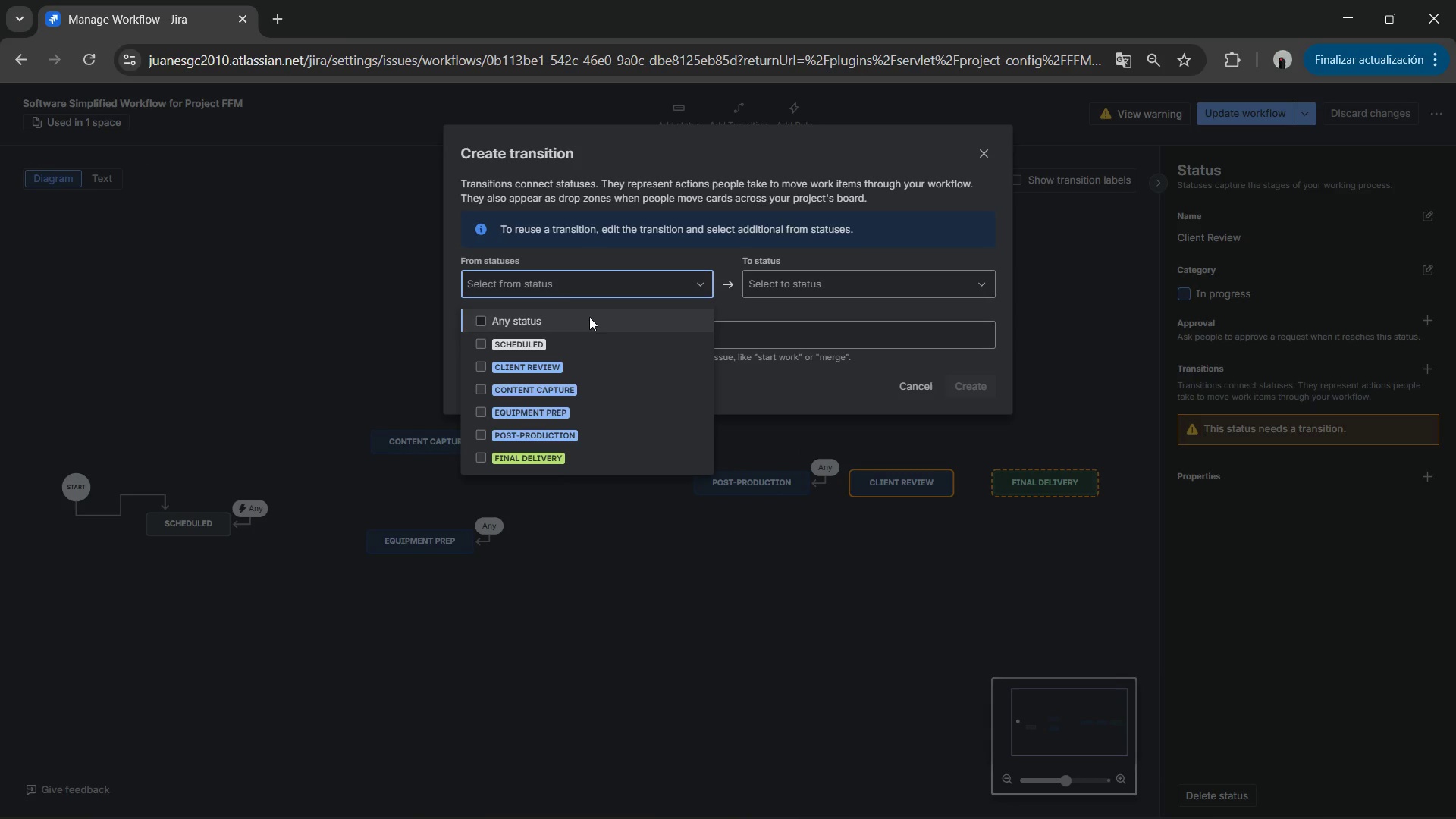 
left_click([586, 321])
 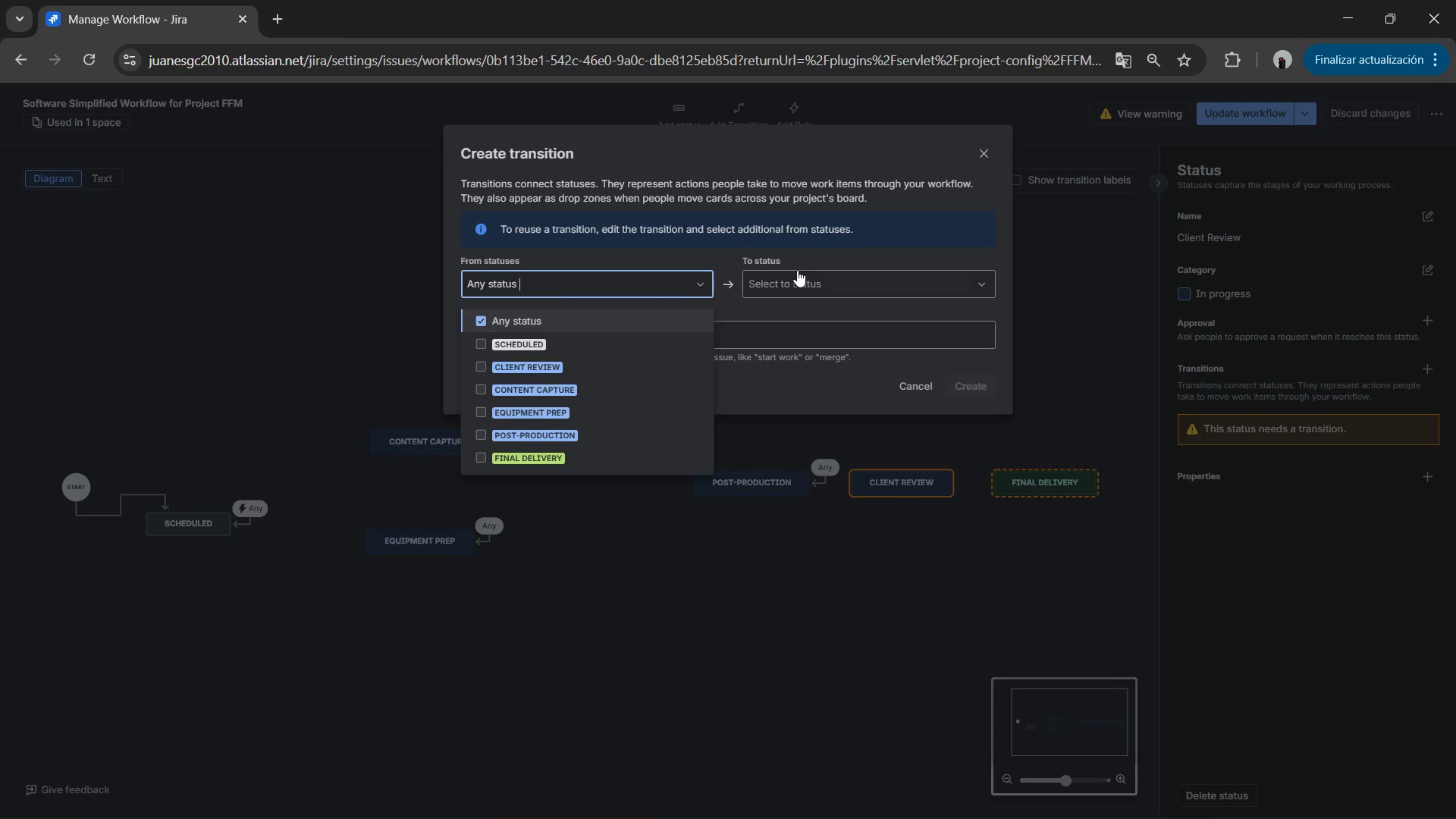 
left_click([797, 270])
 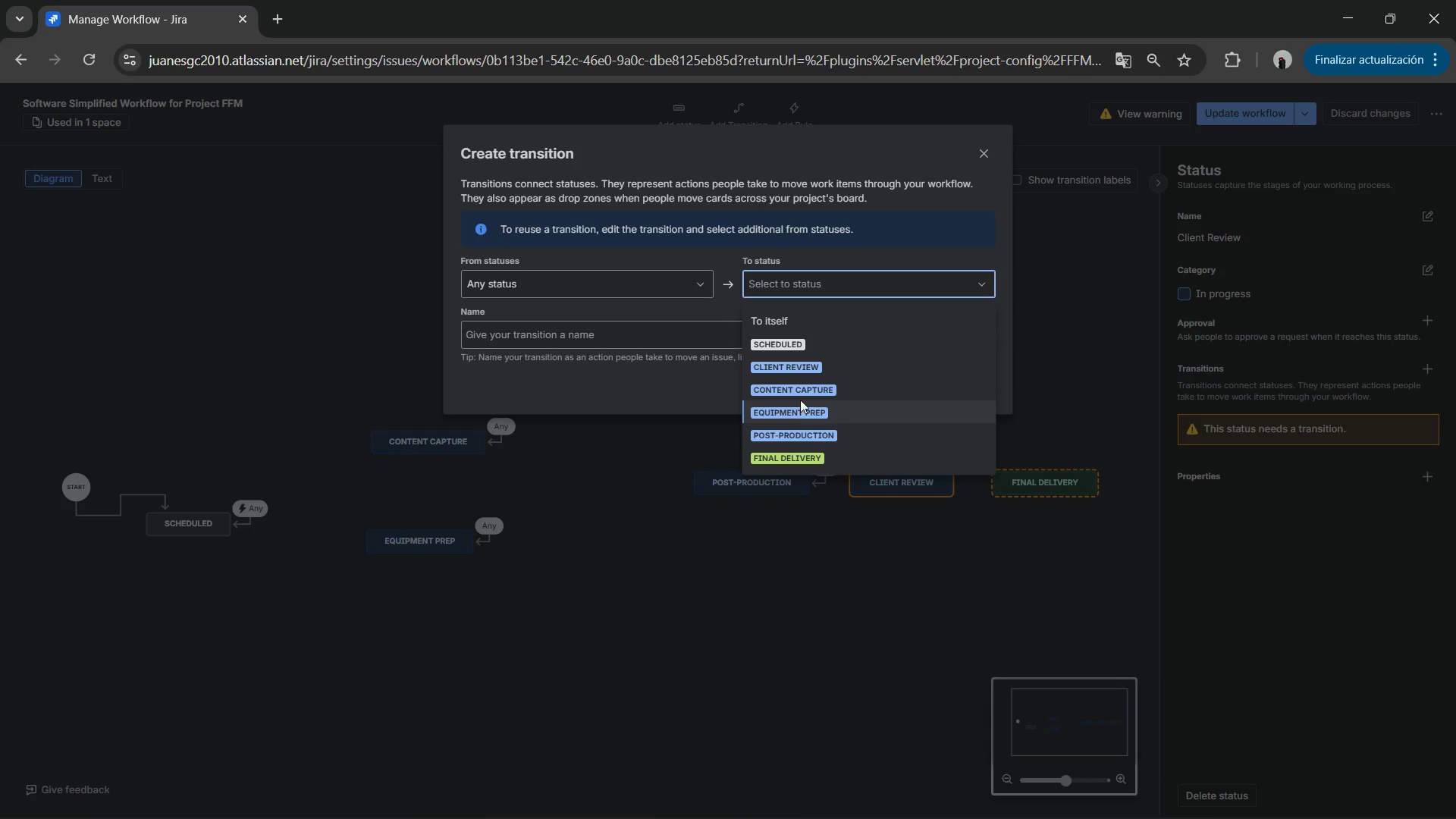 
left_click([794, 381])
 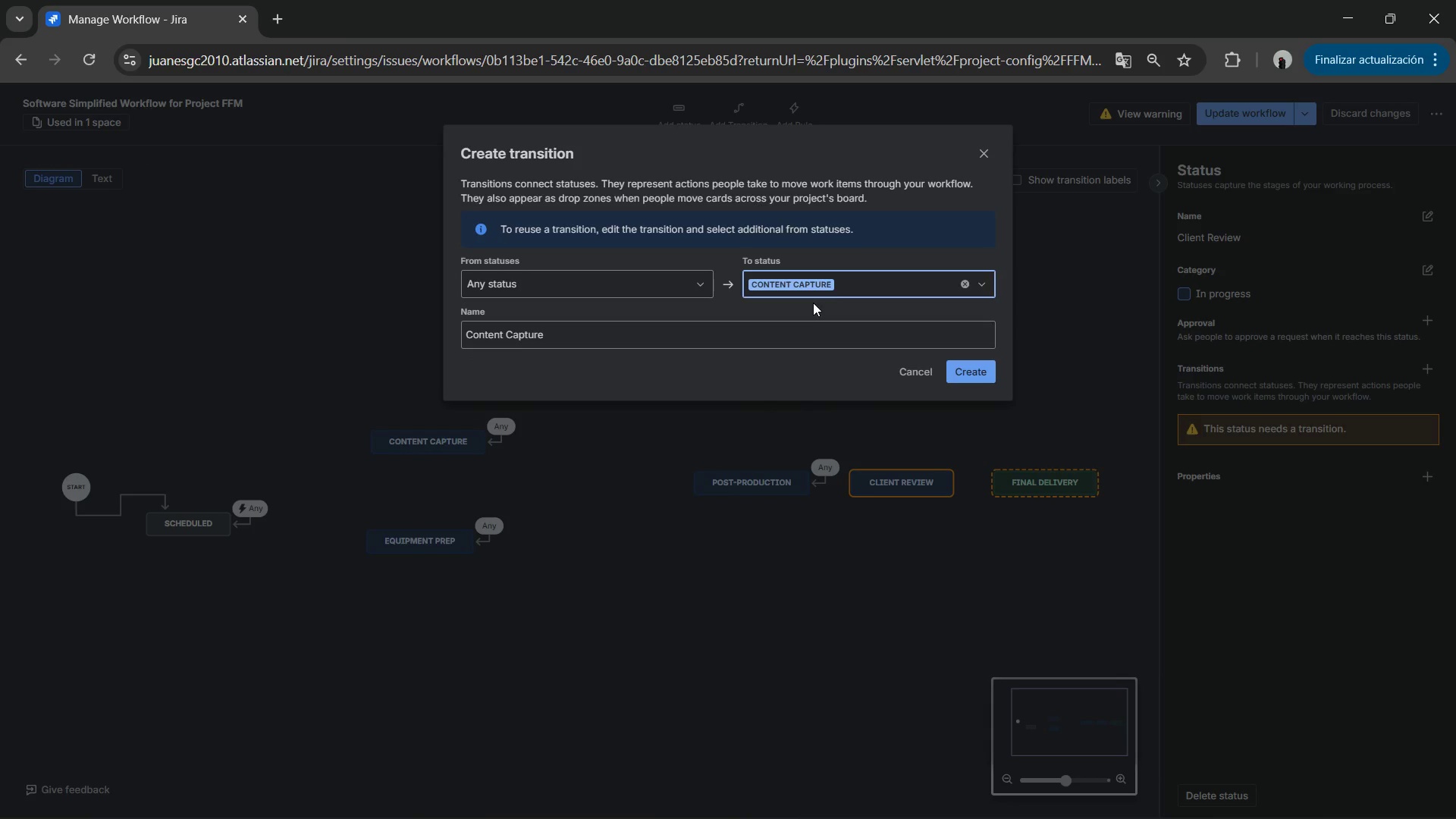 
left_click([835, 284])
 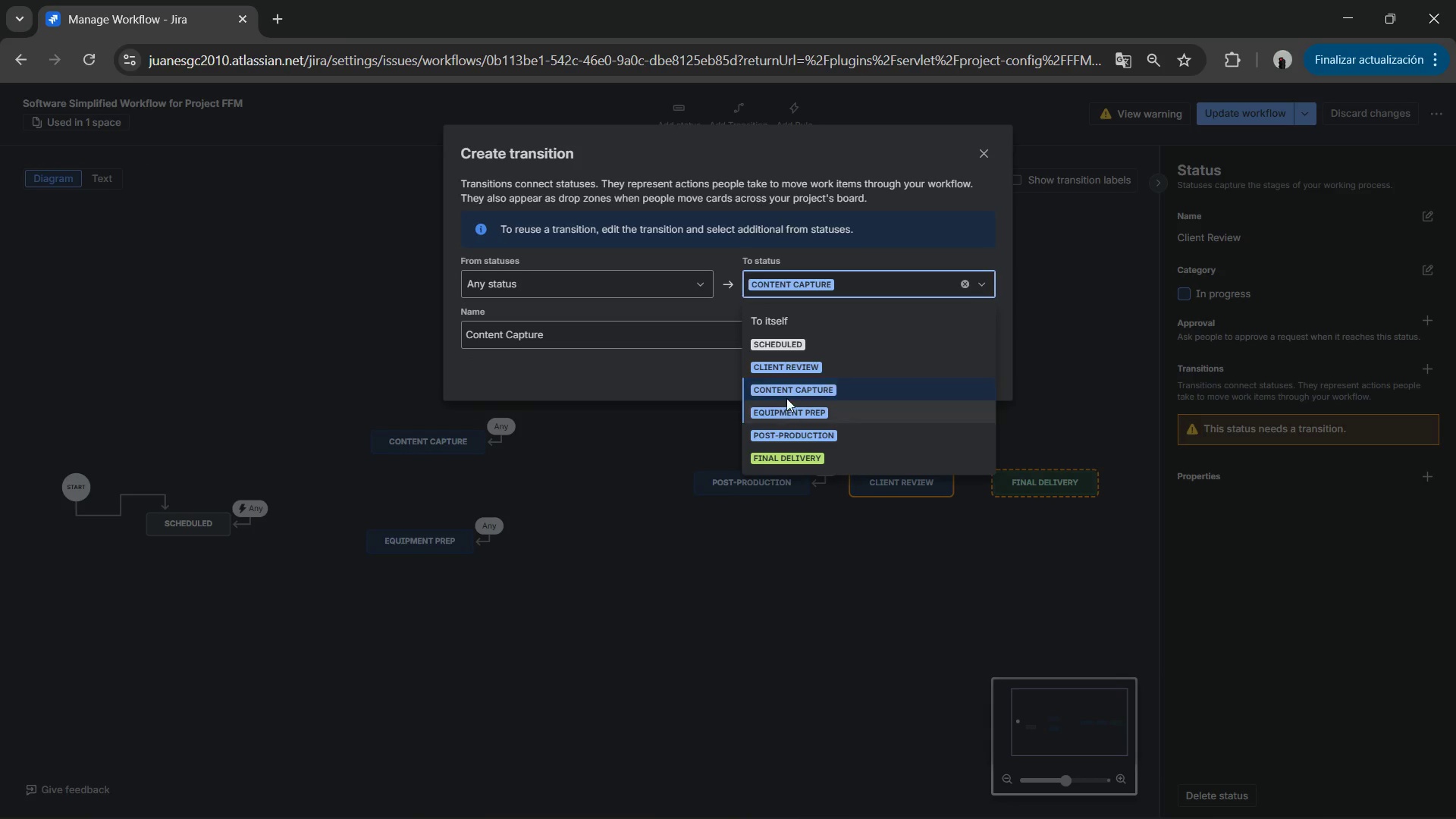 
left_click([791, 364])
 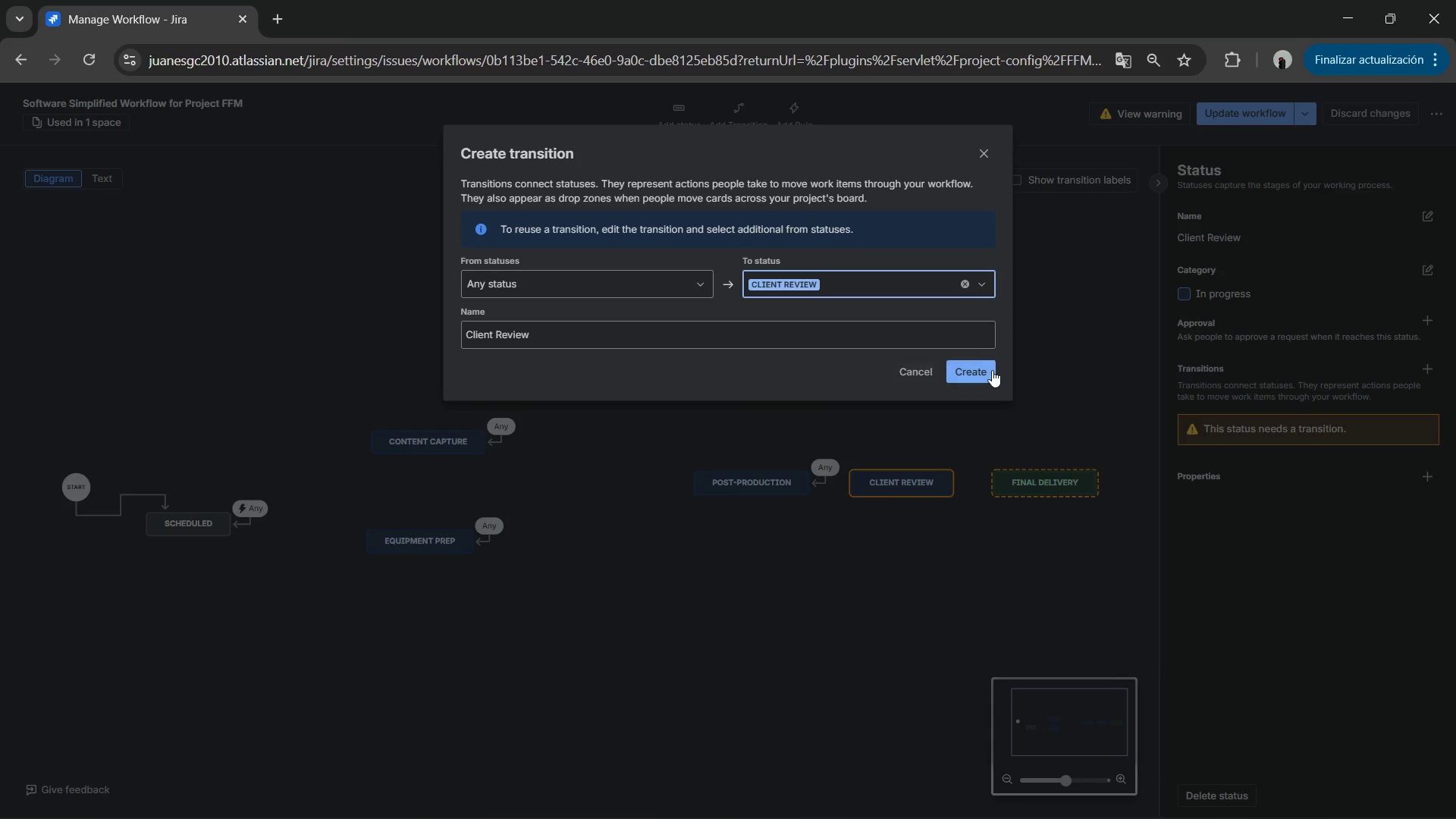 
left_click([992, 370])
 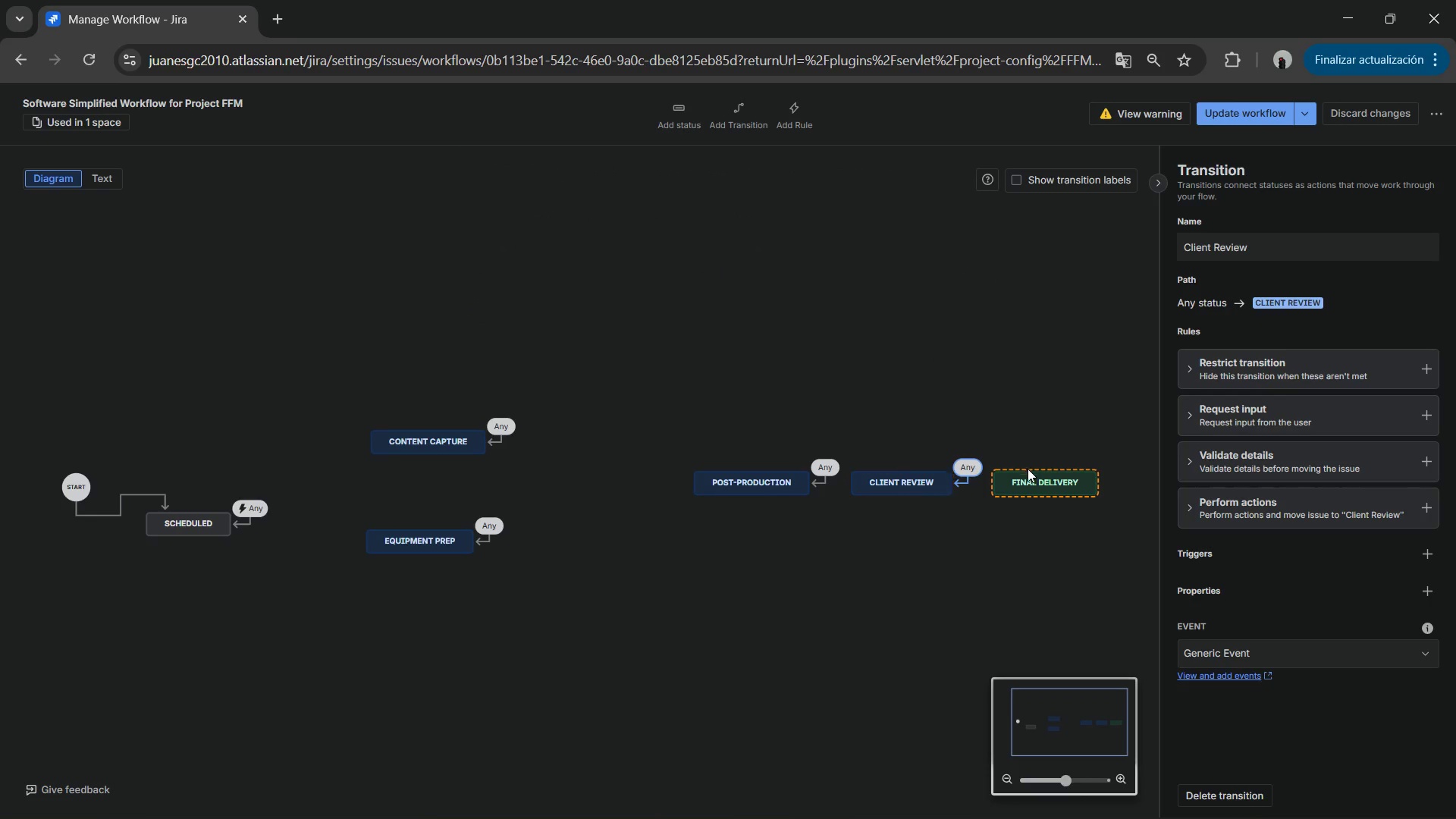 
left_click([1043, 477])
 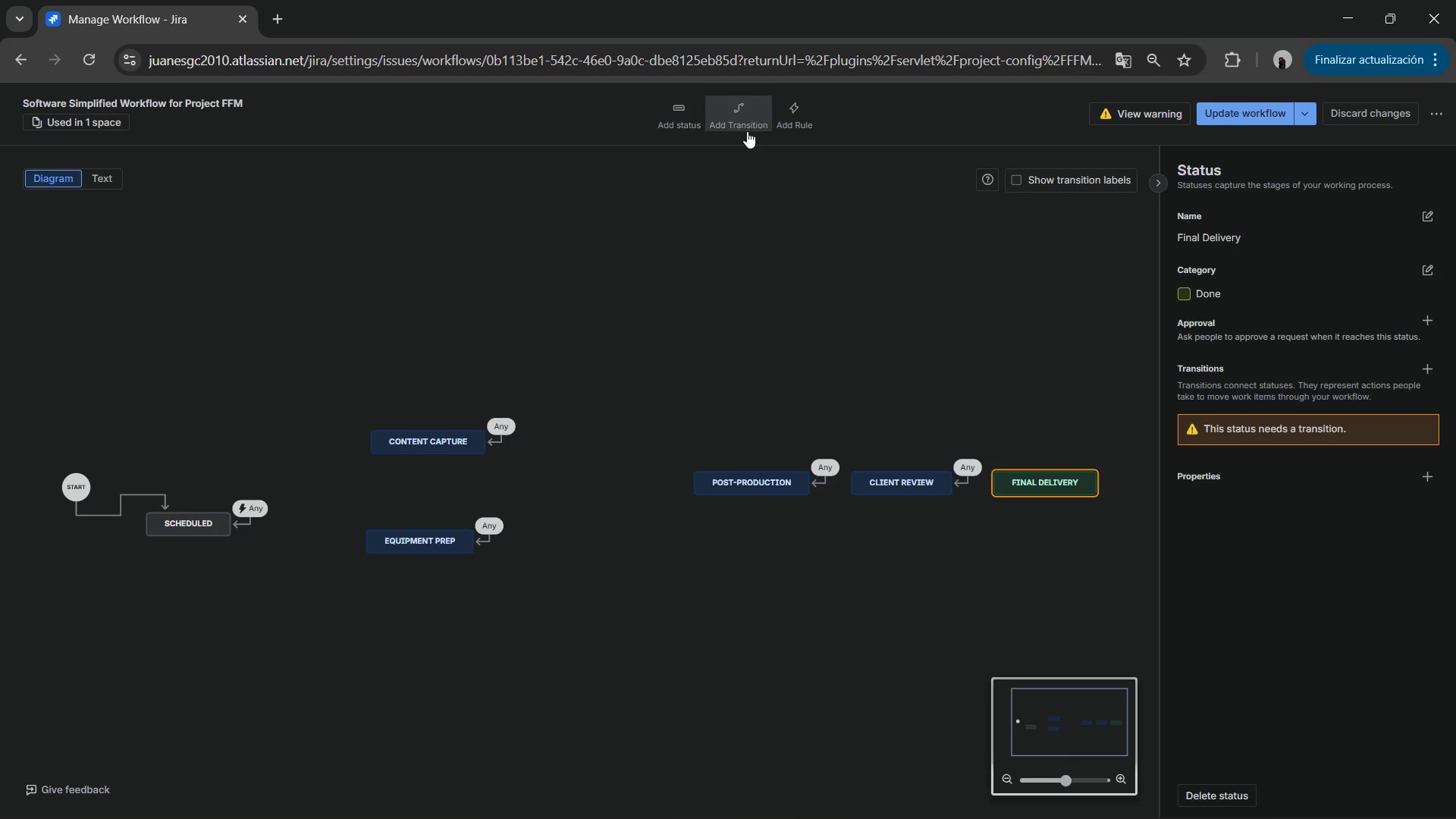 
left_click([747, 130])
 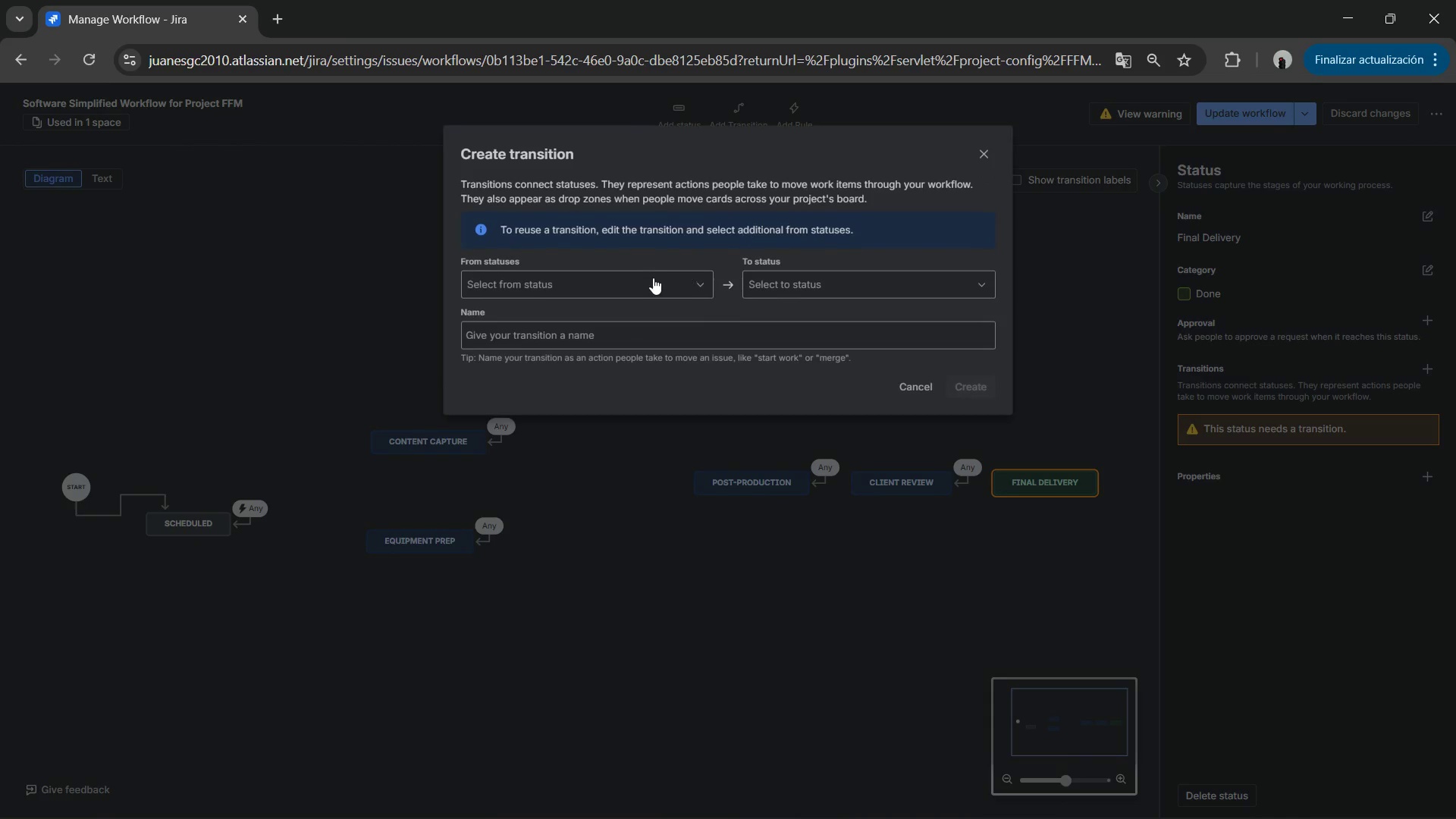 
left_click([653, 278])
 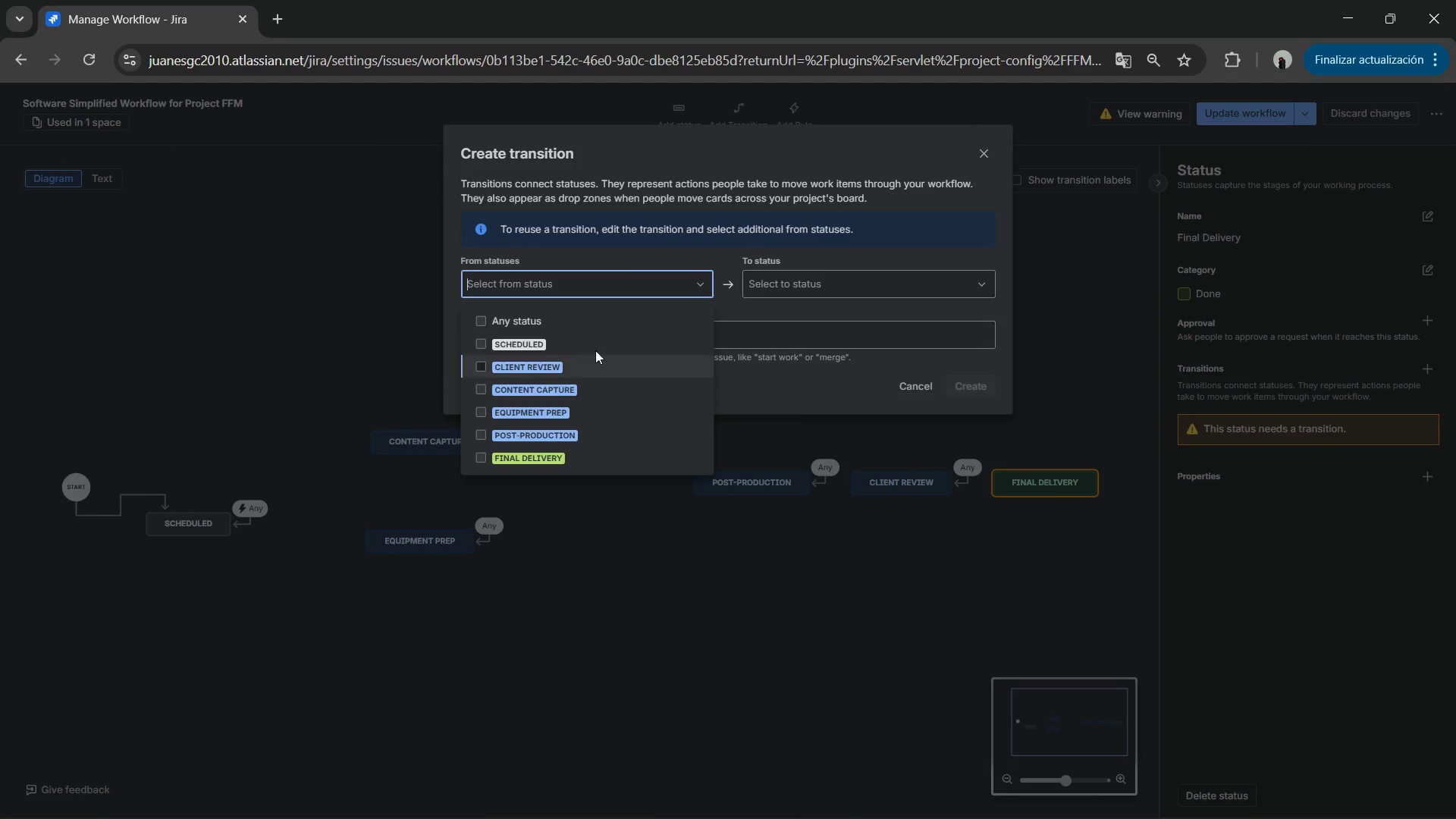 
left_click([576, 316])
 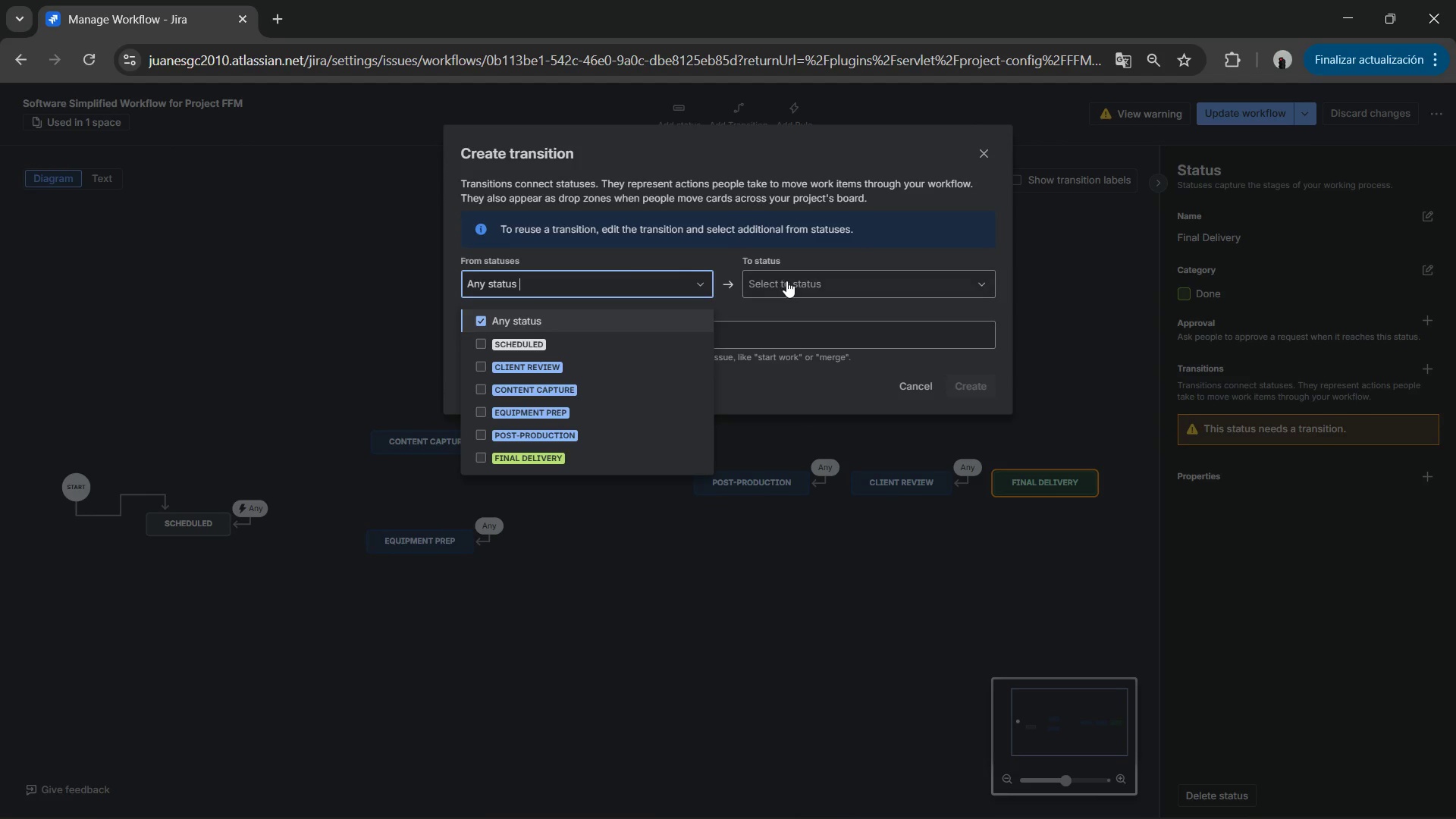 
left_click([786, 281])
 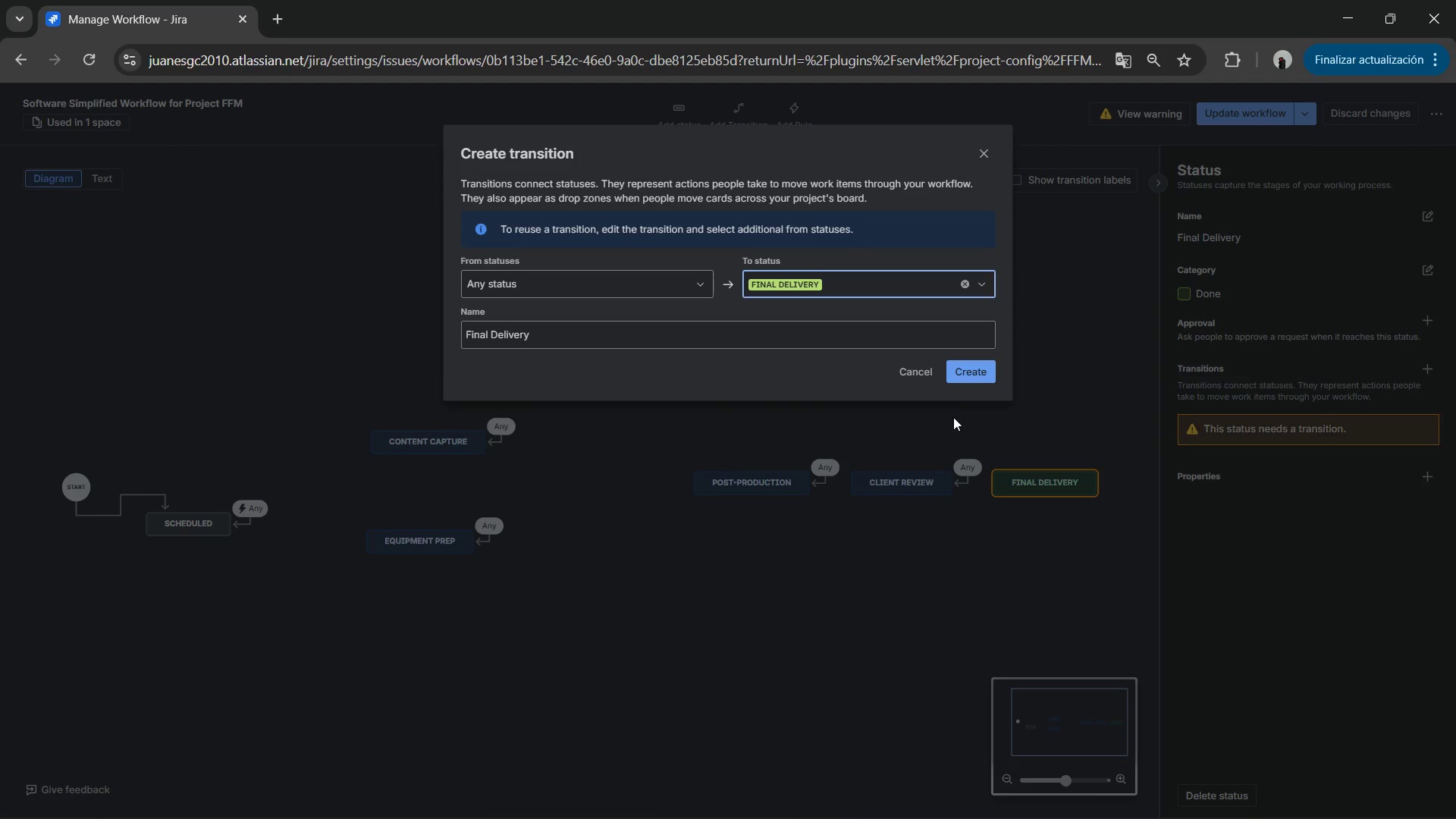 
left_click([964, 381])
 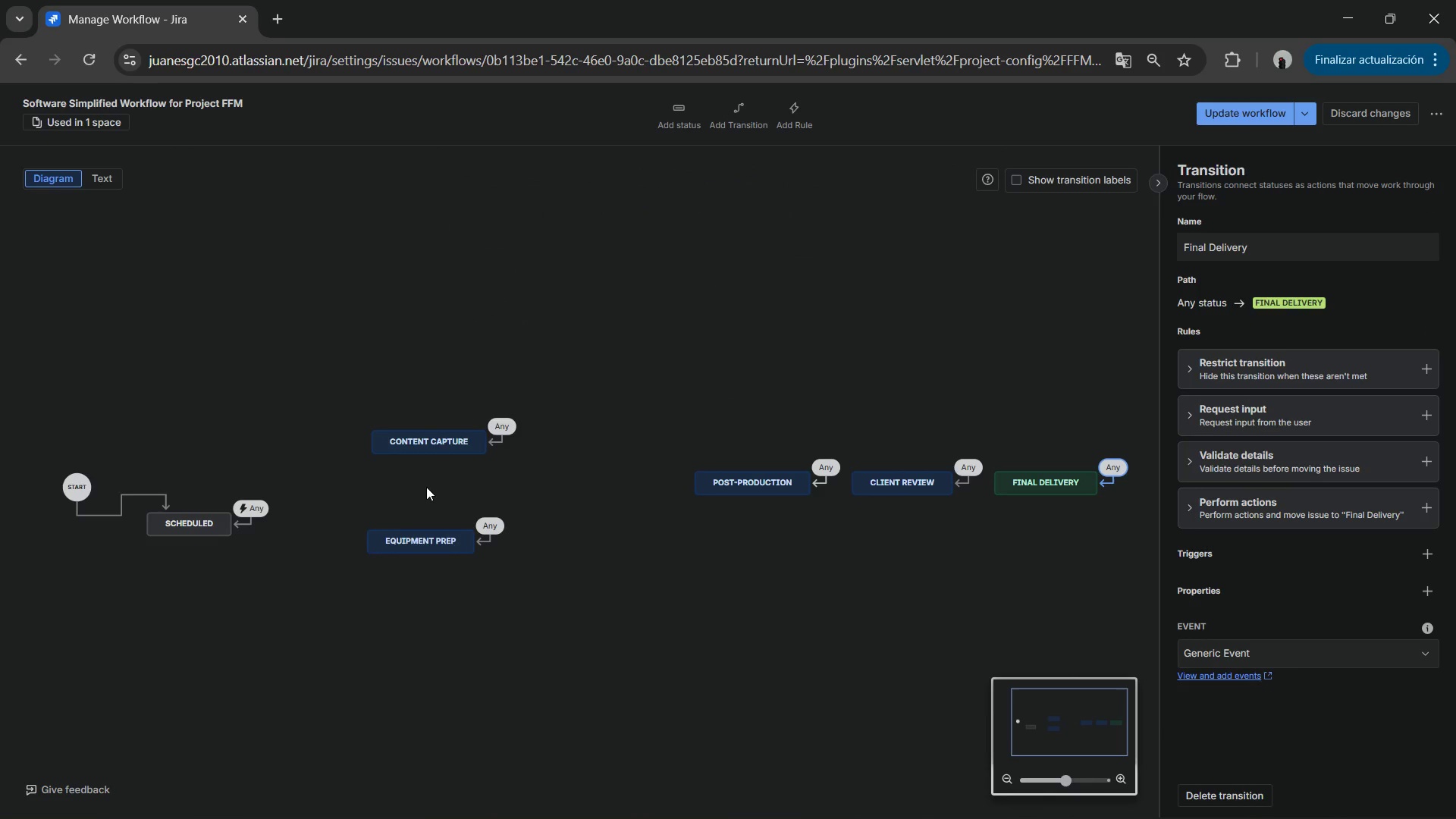 
left_click_drag(start_coordinate=[419, 541], to_coordinate=[386, 513])
 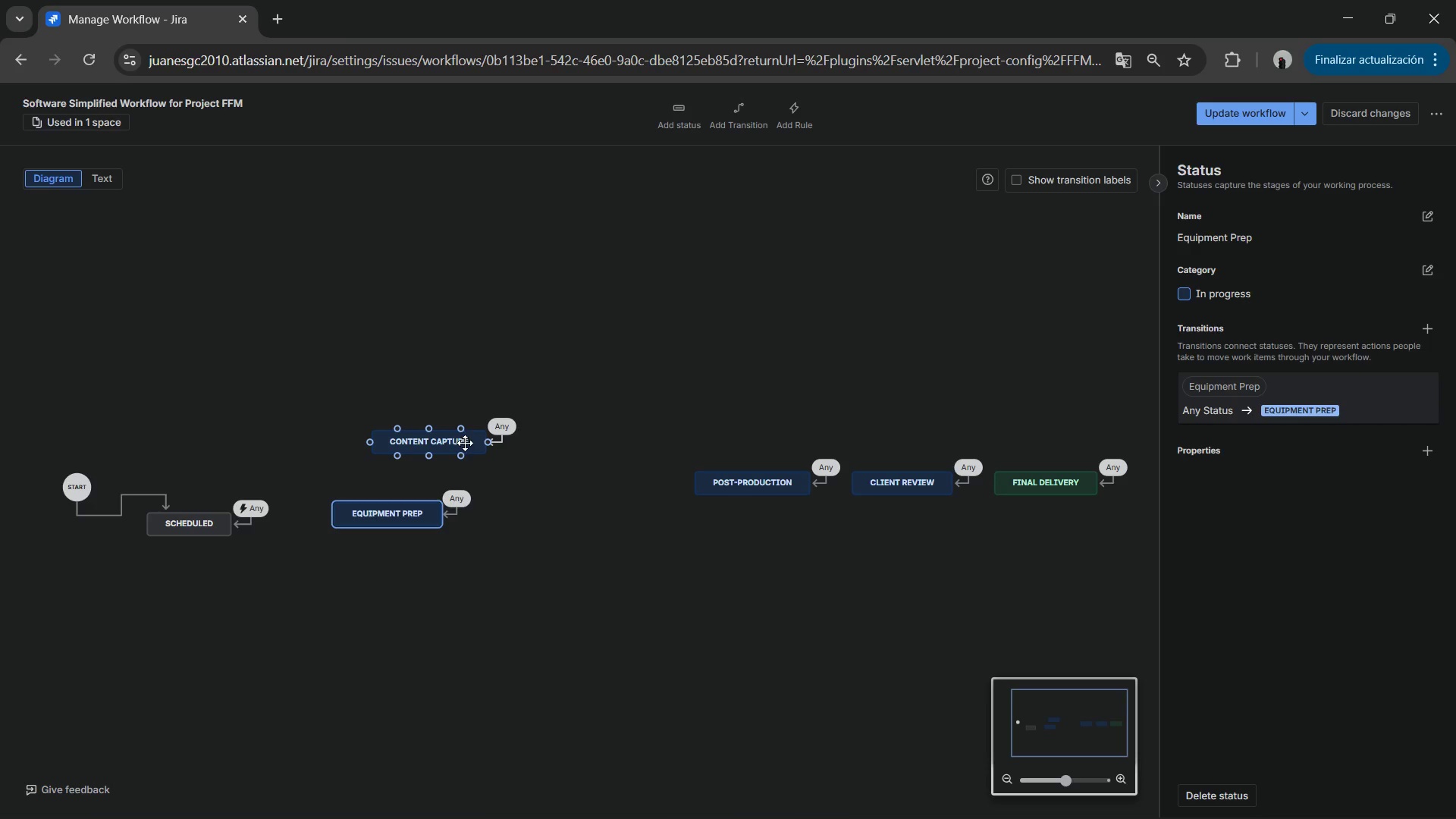 
left_click_drag(start_coordinate=[473, 441], to_coordinate=[592, 500])
 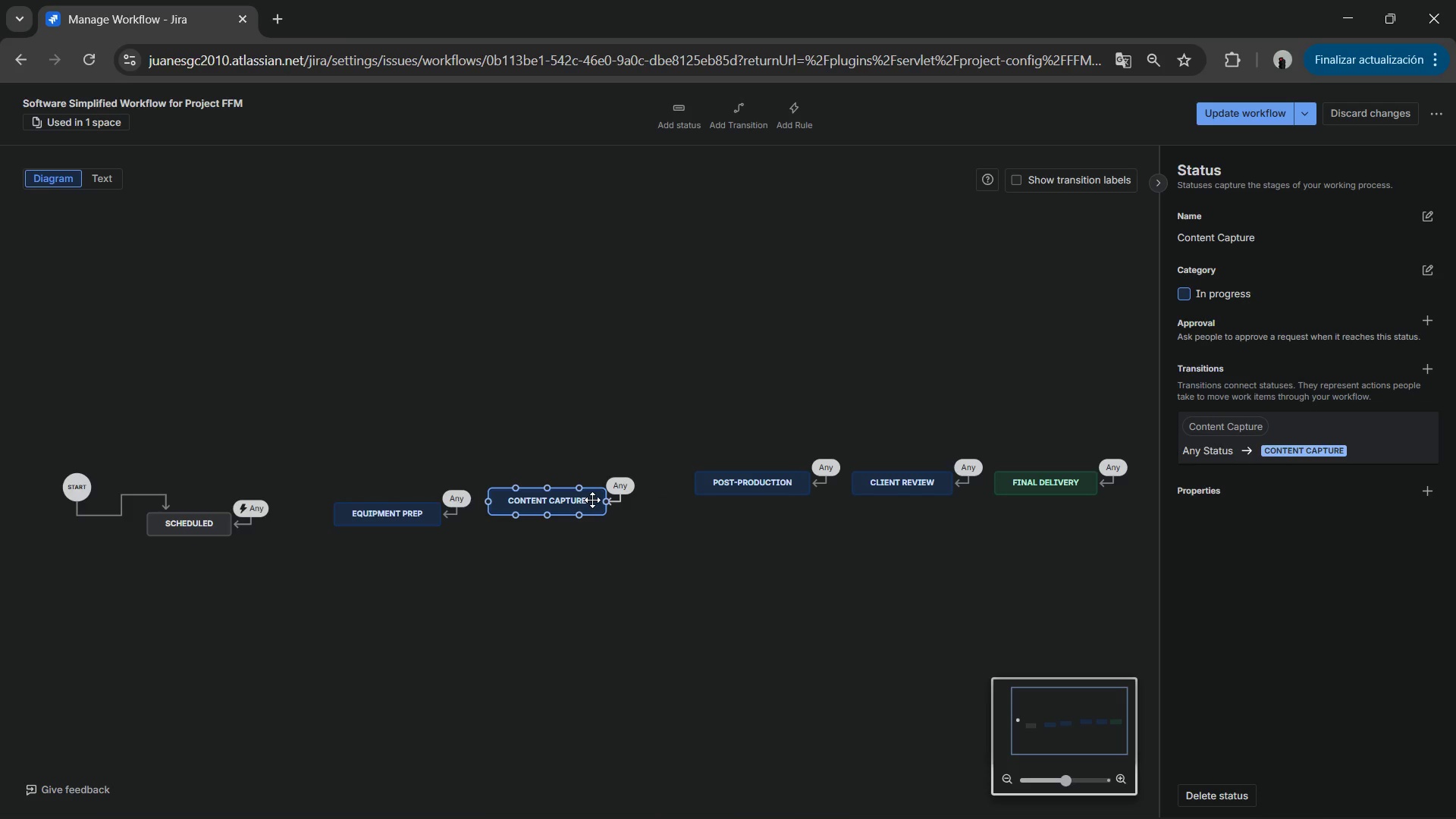 
left_click_drag(start_coordinate=[592, 500], to_coordinate=[604, 500])
 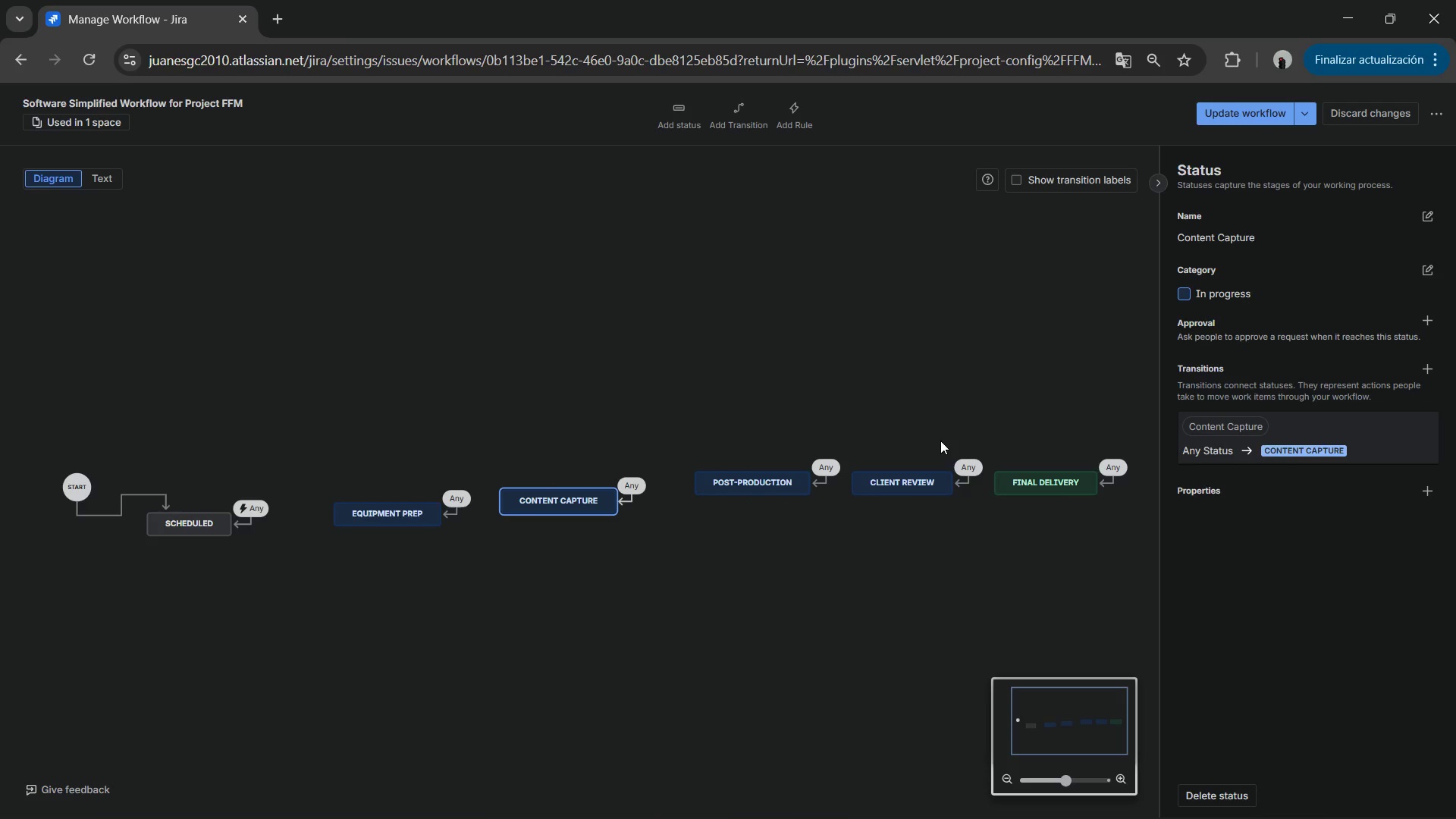 
left_click([1226, 110])
 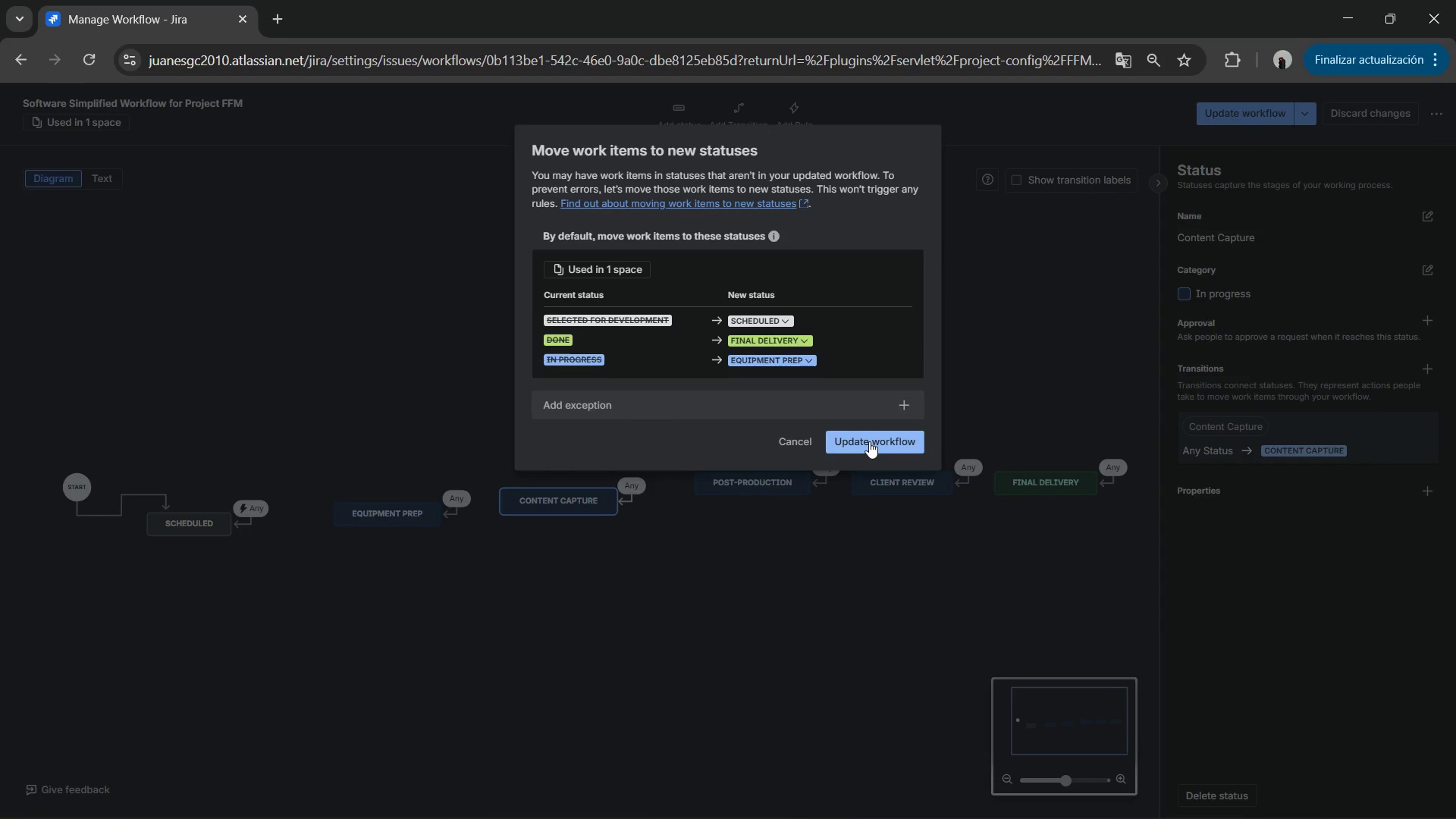 
left_click([869, 441])
 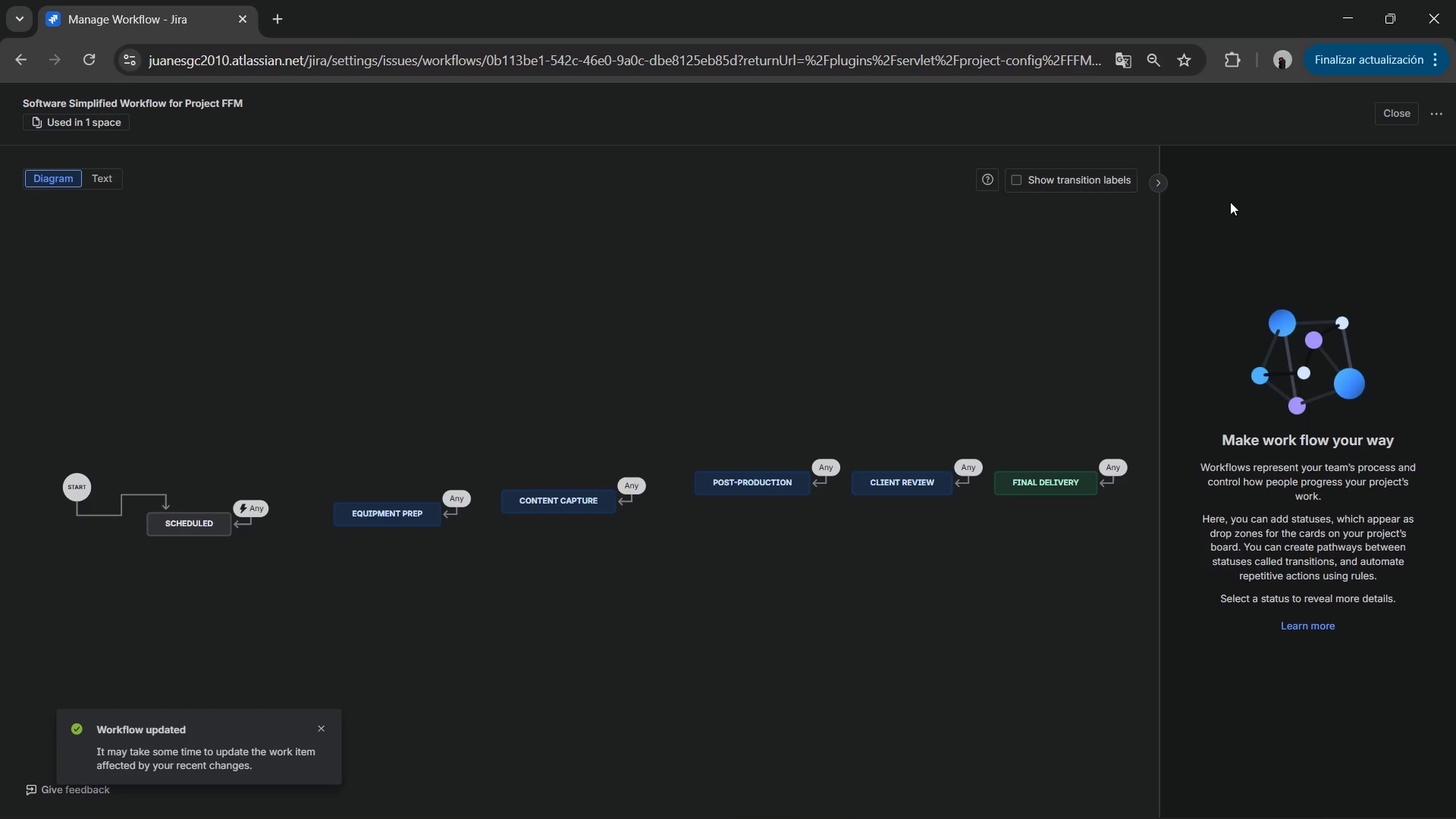 
wait(5.14)
 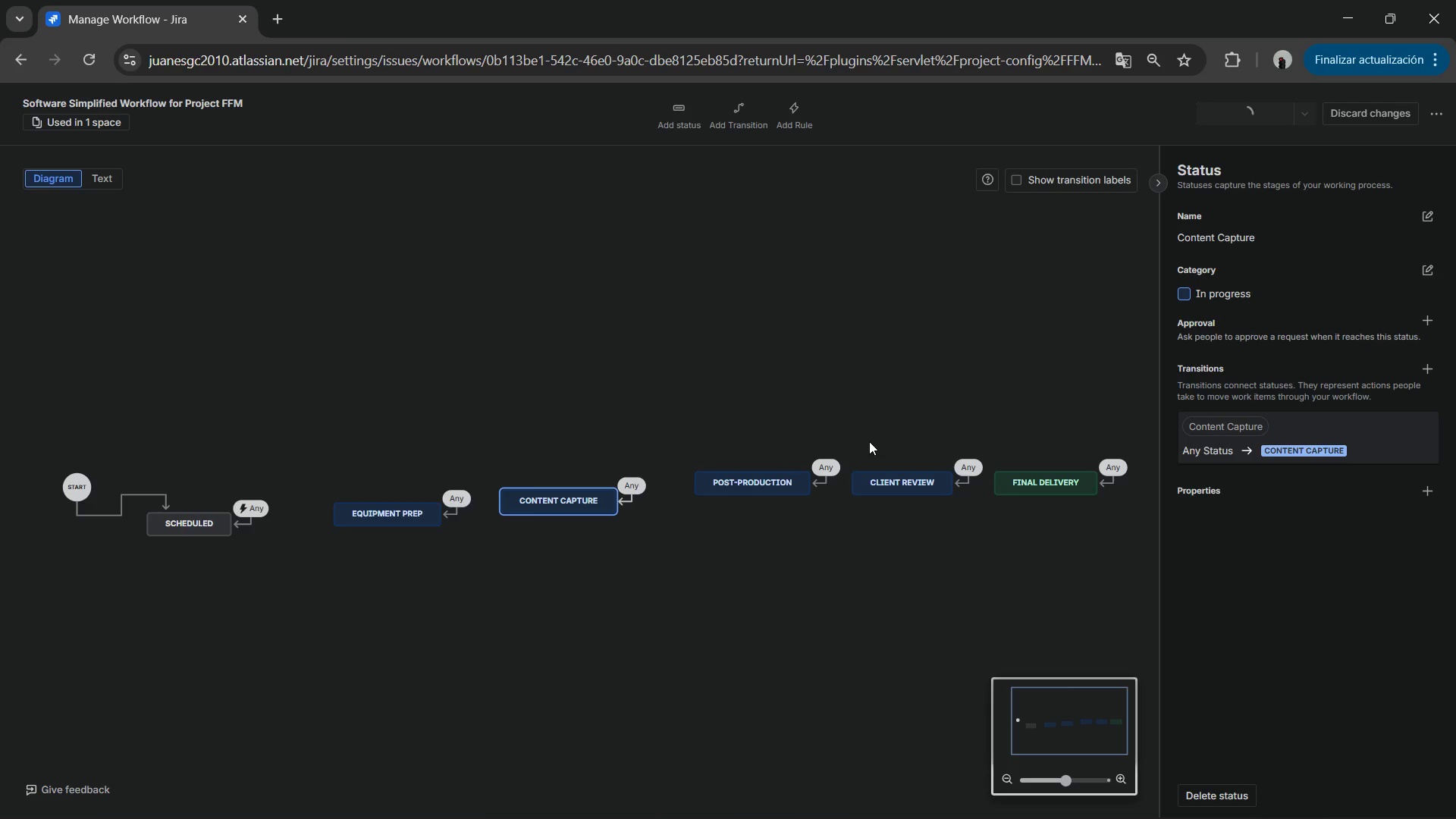 
scroll: coordinate [896, 242], scroll_direction: up, amount: 1.0
 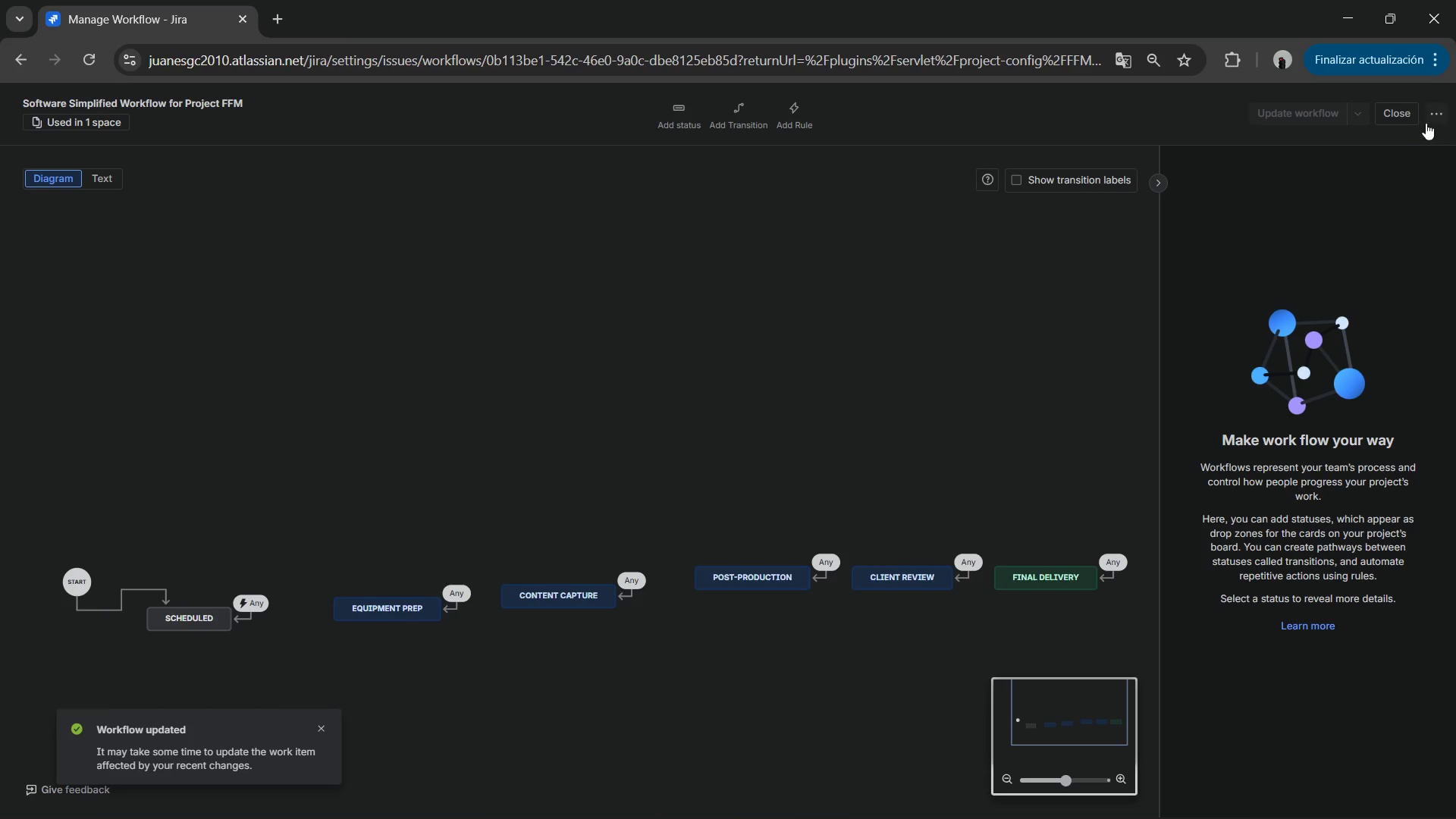 
left_click([1407, 115])
 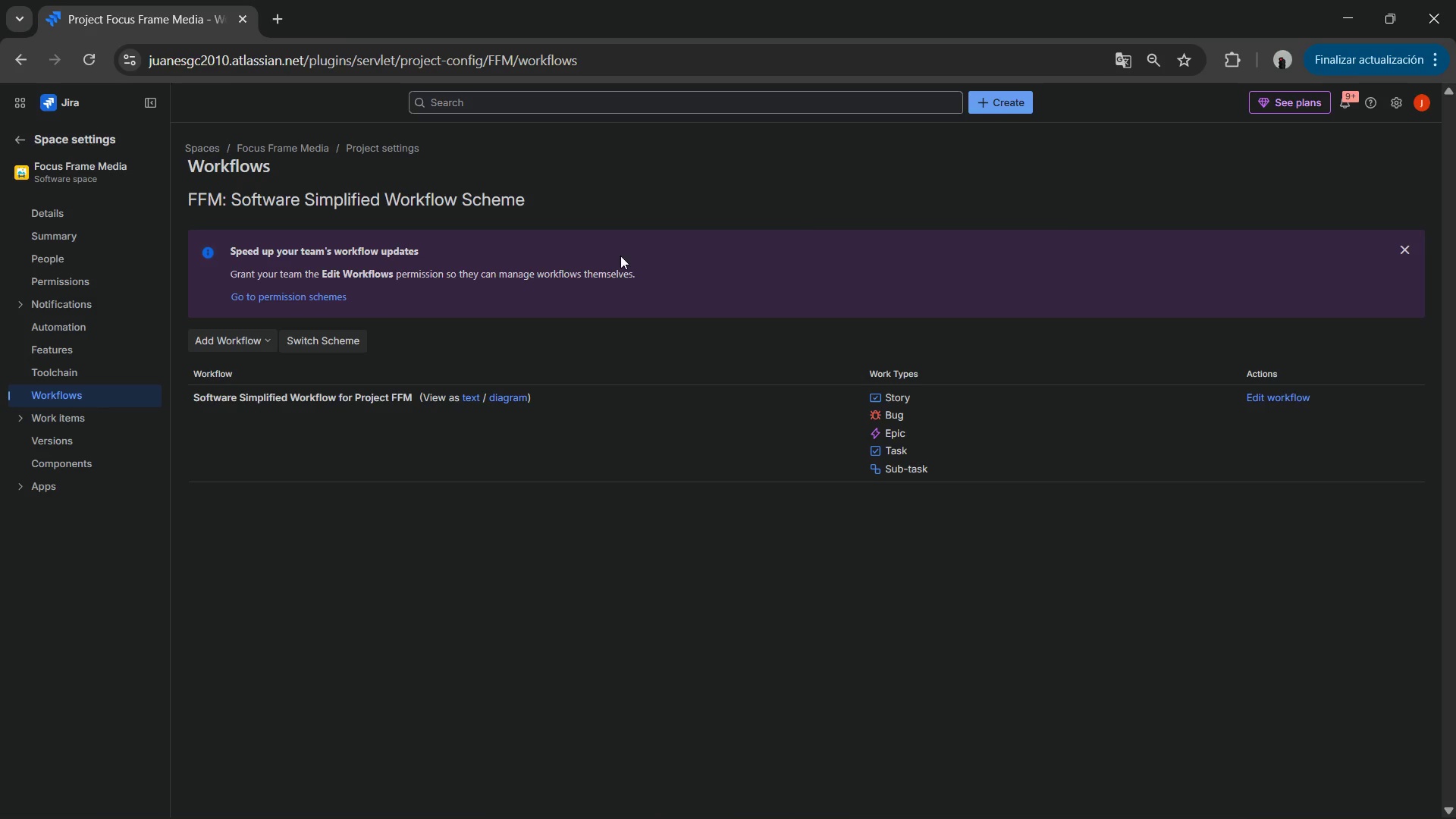 
wait(5.19)
 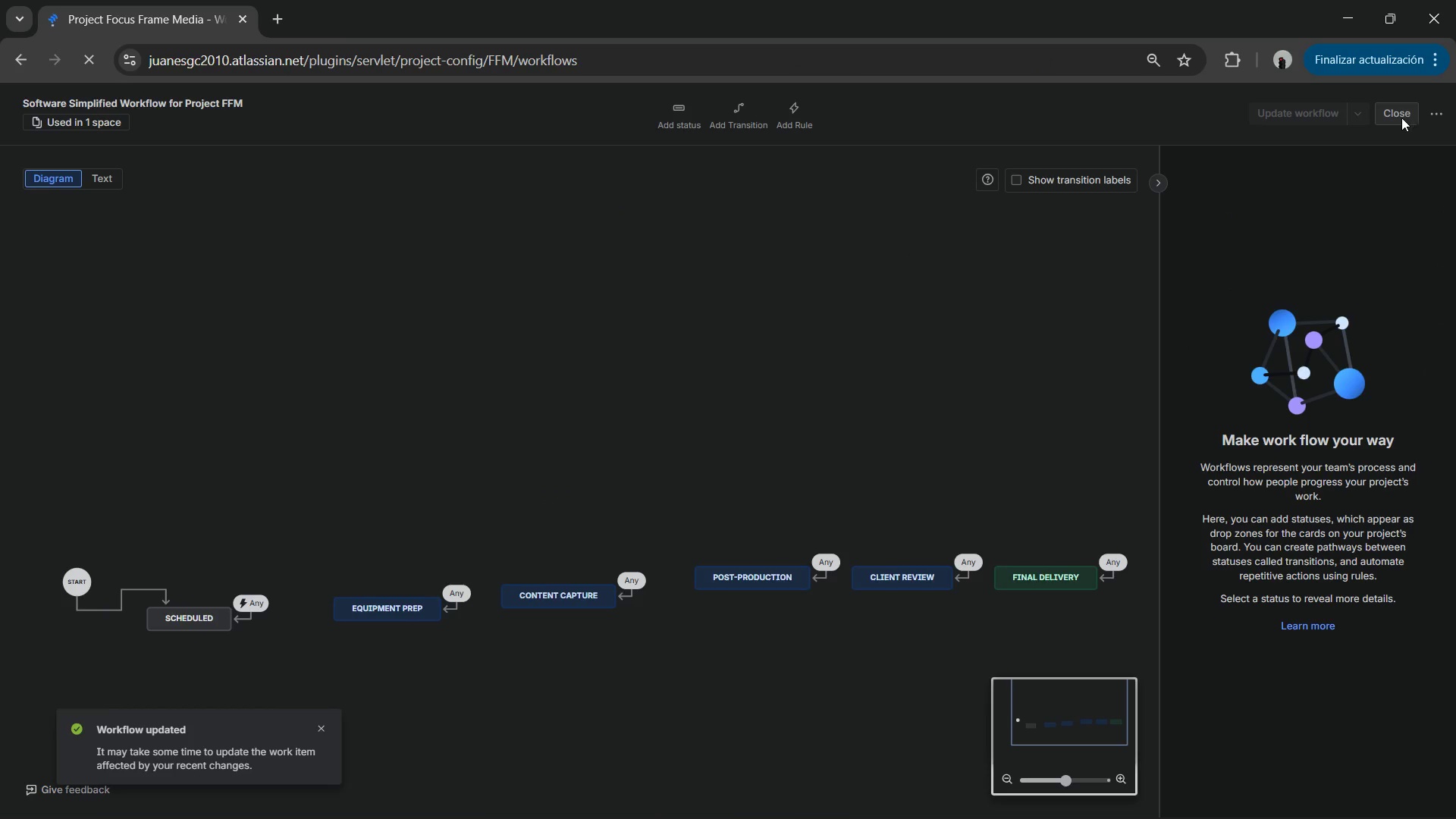 
left_click([17, 143])
 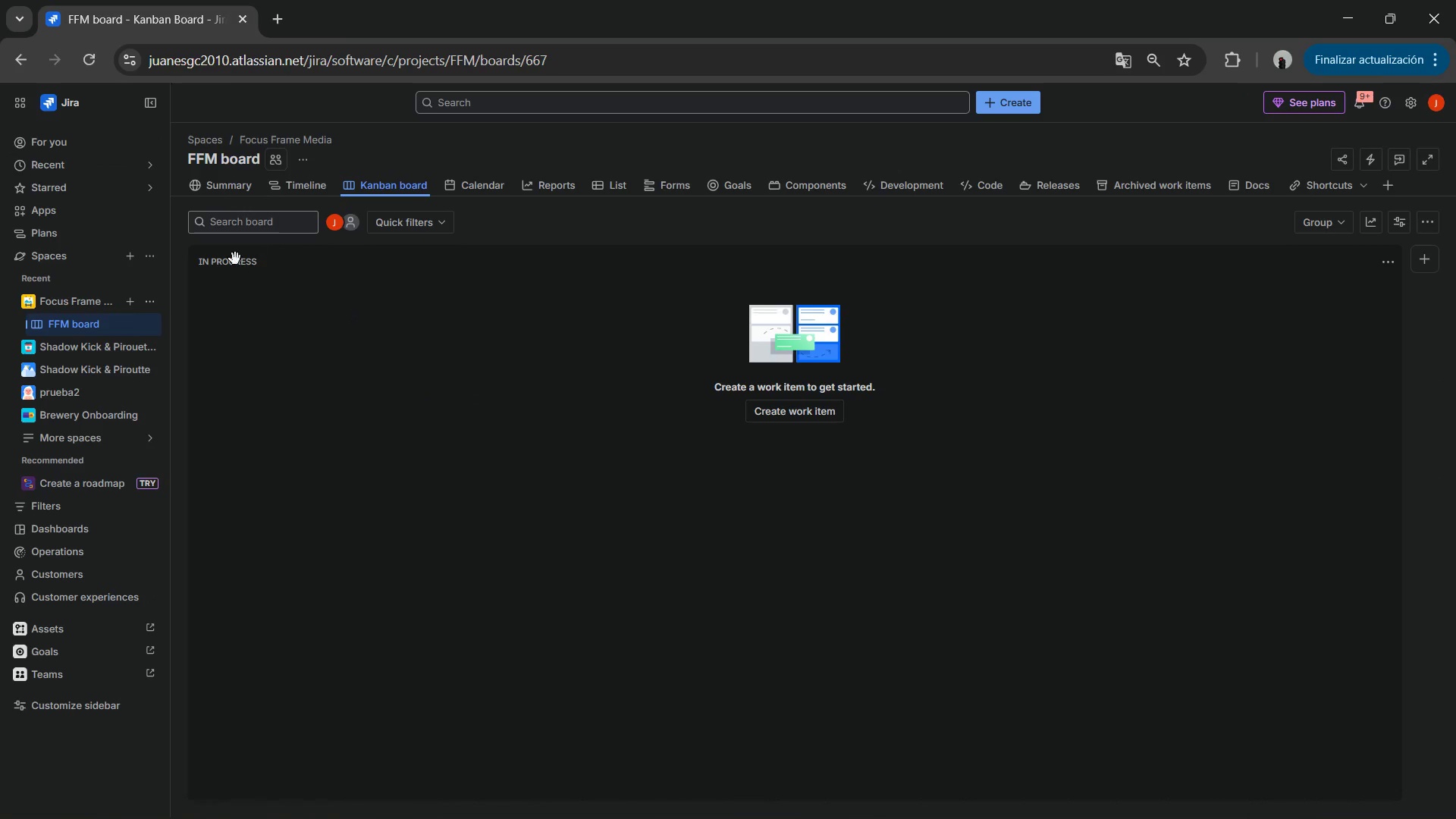 
wait(6.78)
 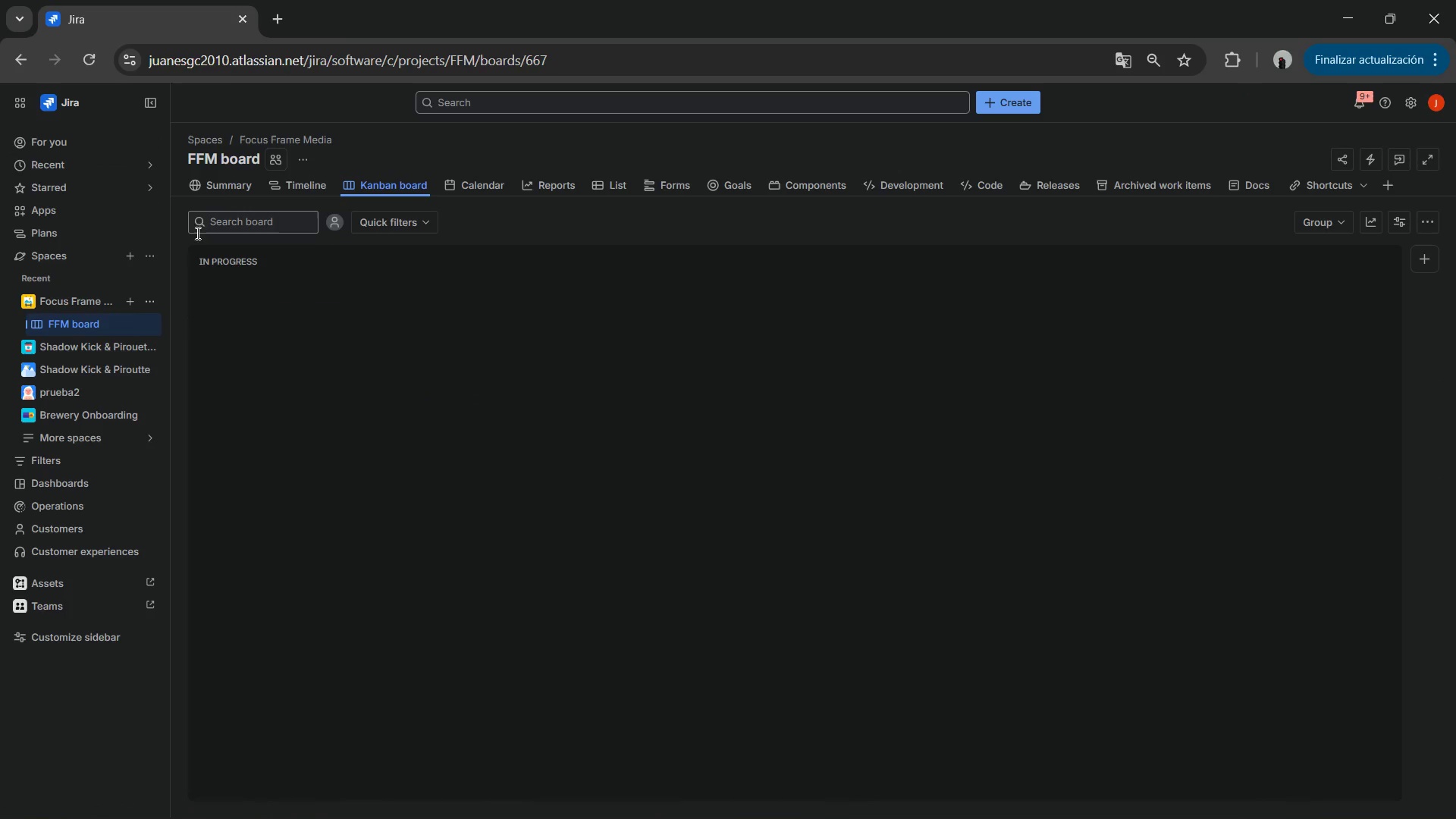 
left_click([96, 64])
 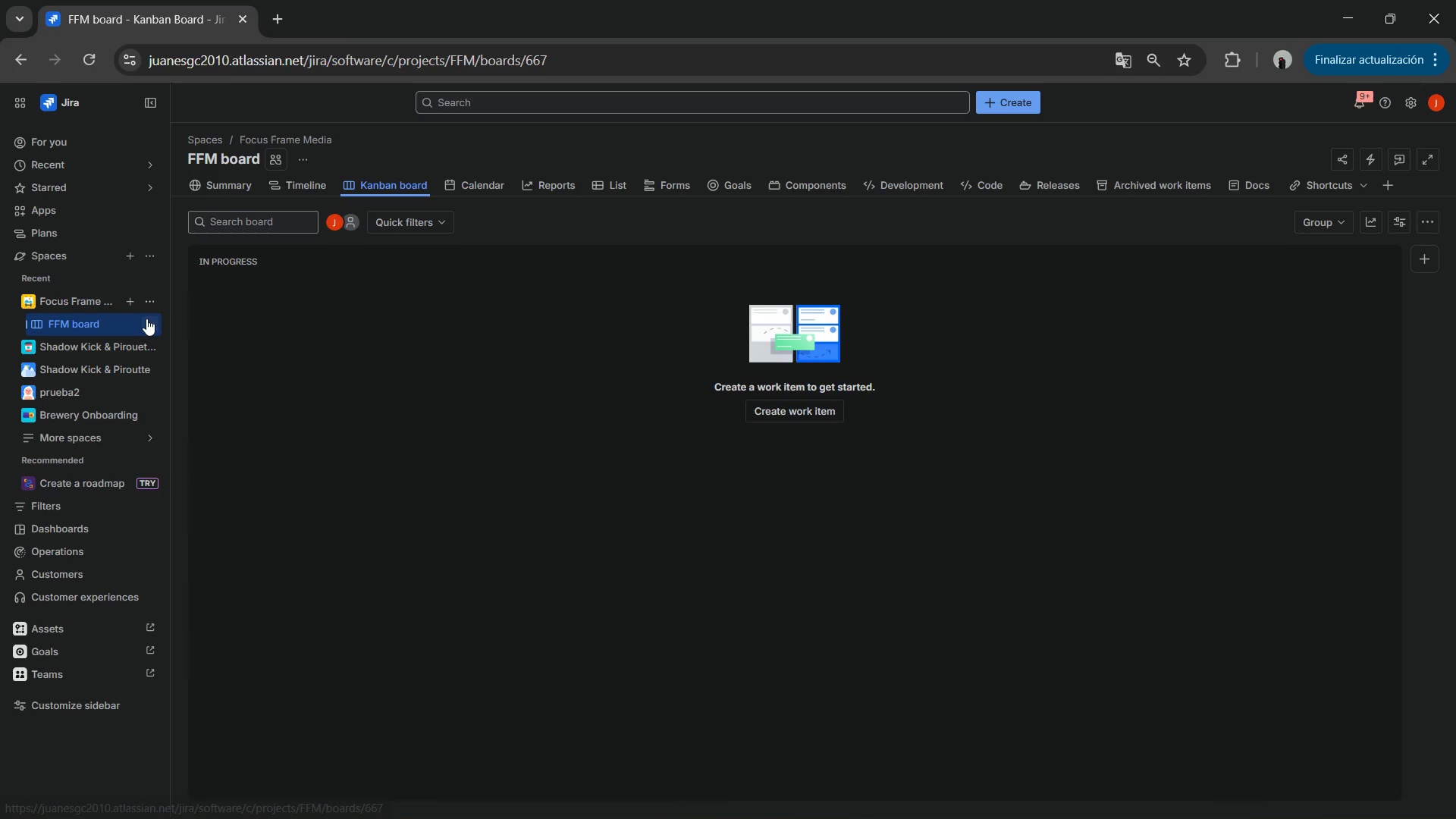 
left_click([146, 318])